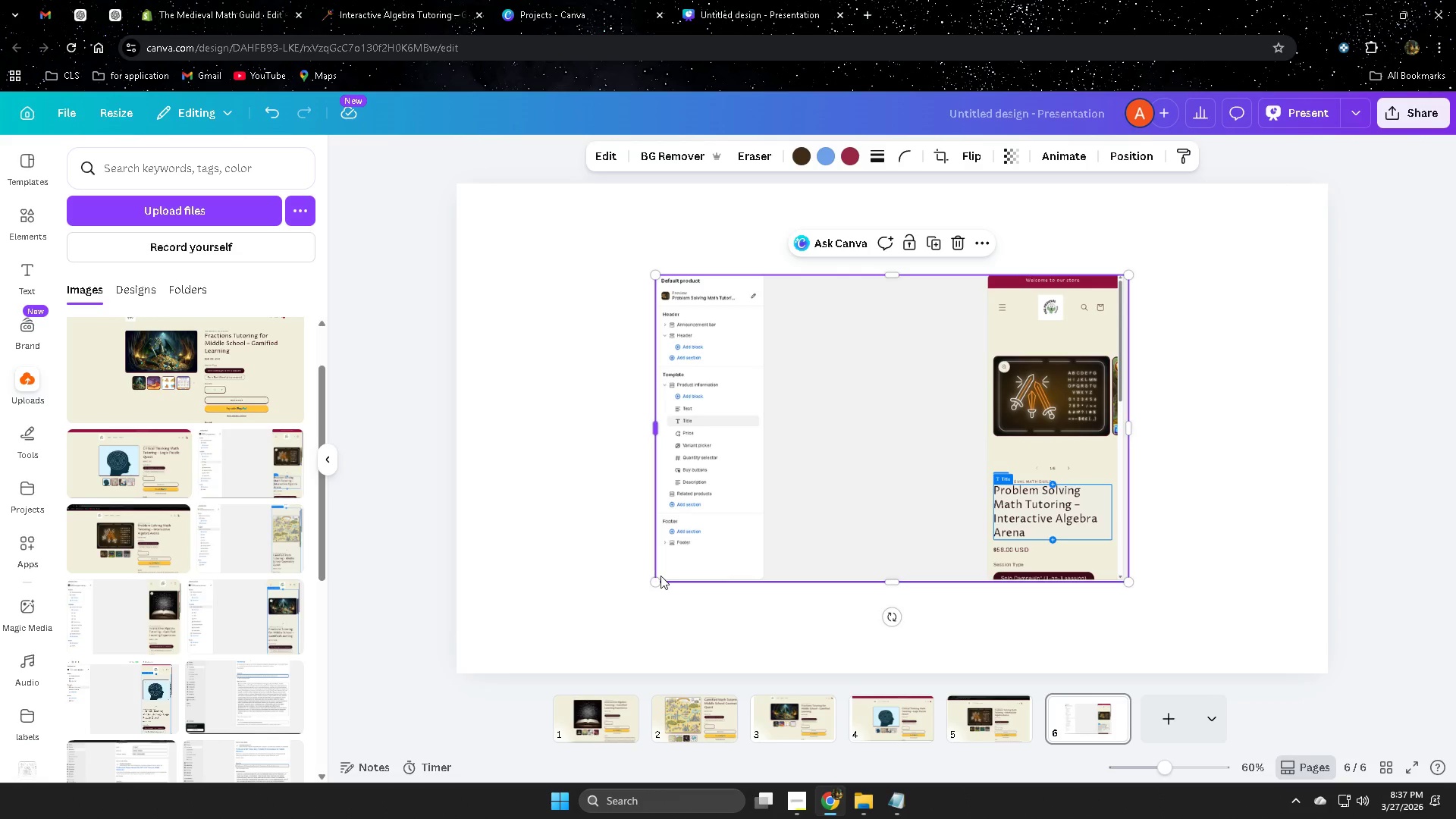 
left_click_drag(start_coordinate=[655, 584], to_coordinate=[490, 642])
 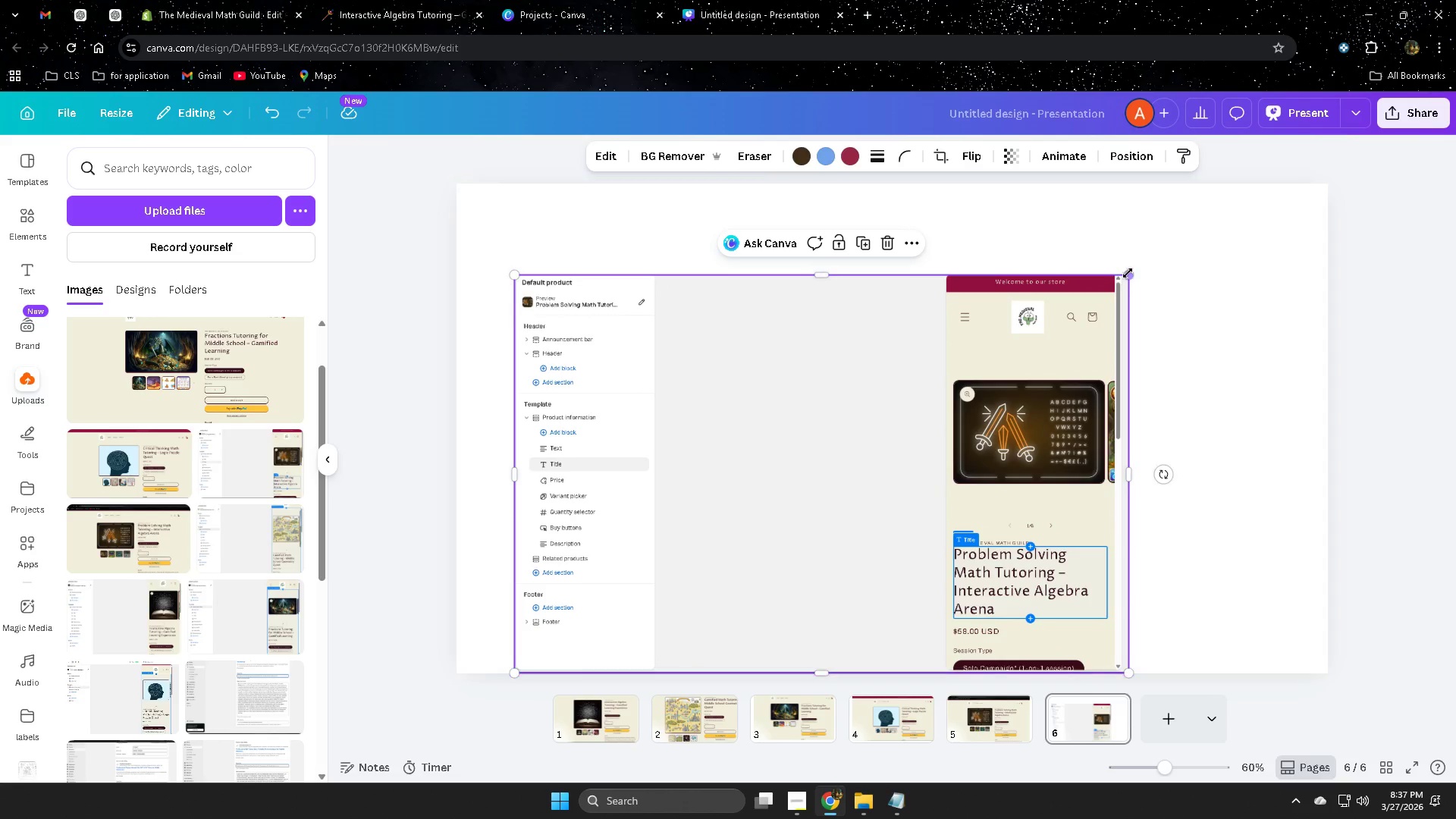 
left_click_drag(start_coordinate=[1131, 271], to_coordinate=[1240, 192])
 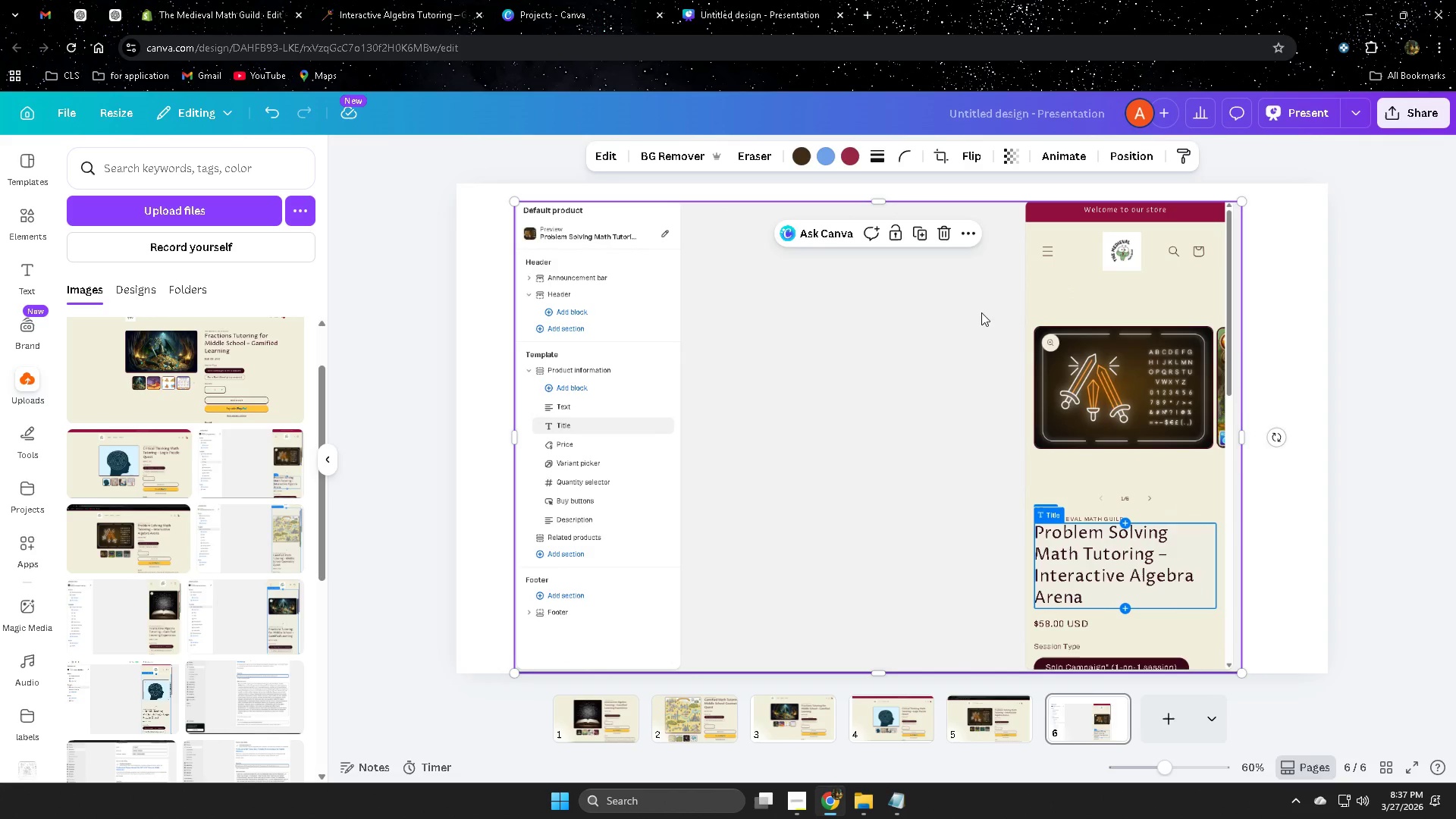 
left_click_drag(start_coordinate=[980, 312], to_coordinate=[974, 301])
 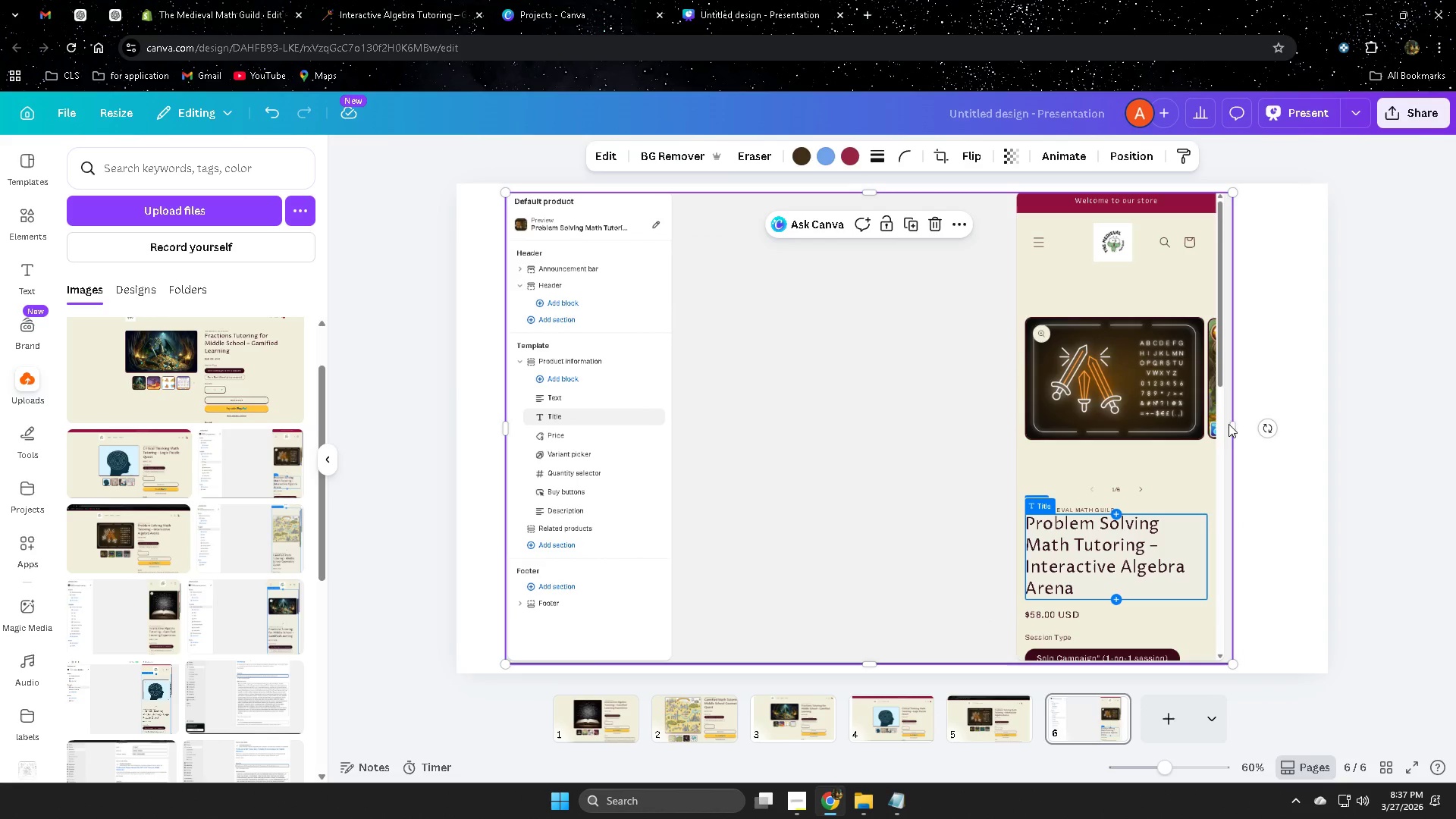 
left_click_drag(start_coordinate=[1235, 425], to_coordinate=[1255, 425])
 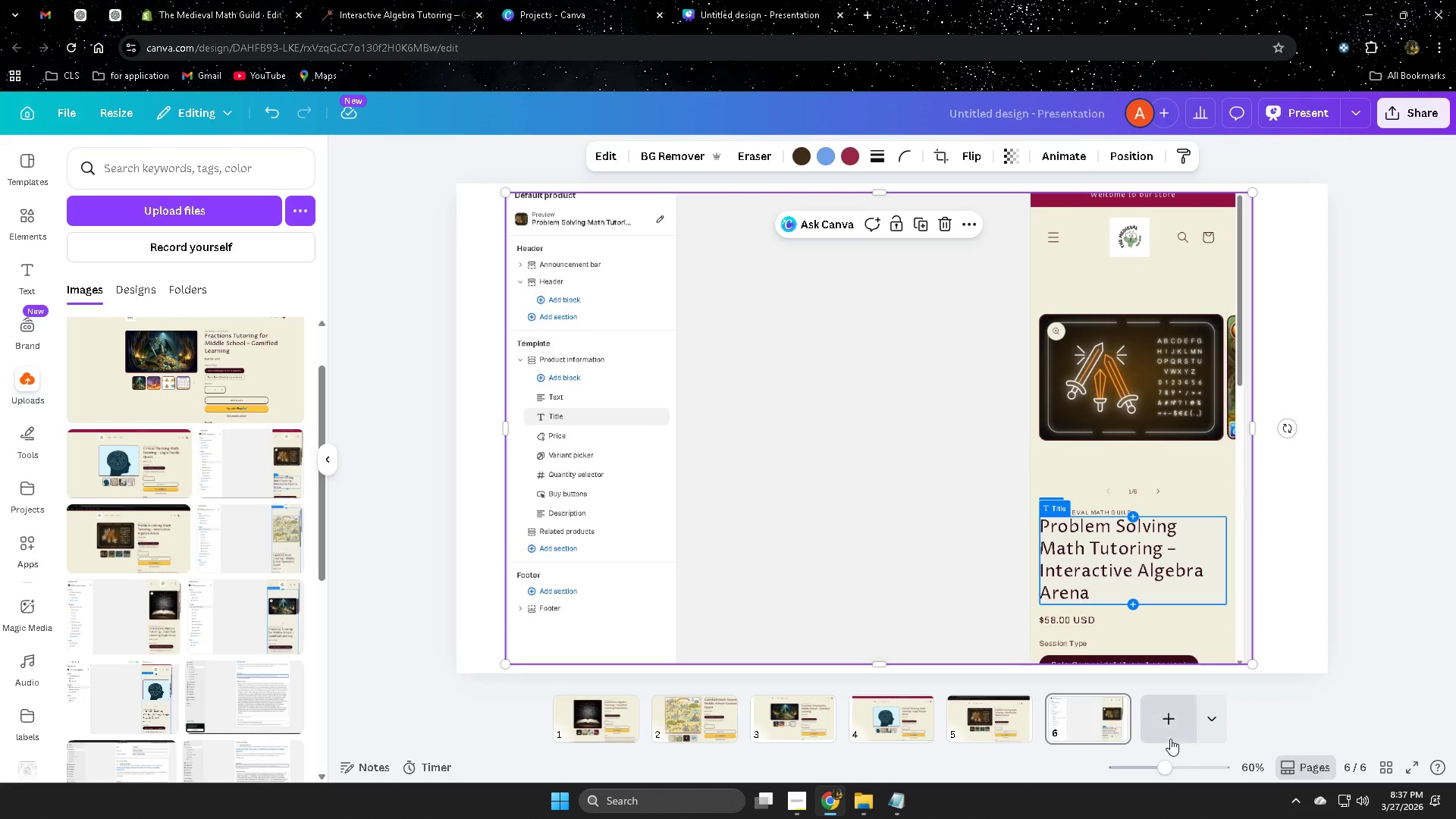 
left_click([1165, 724])
 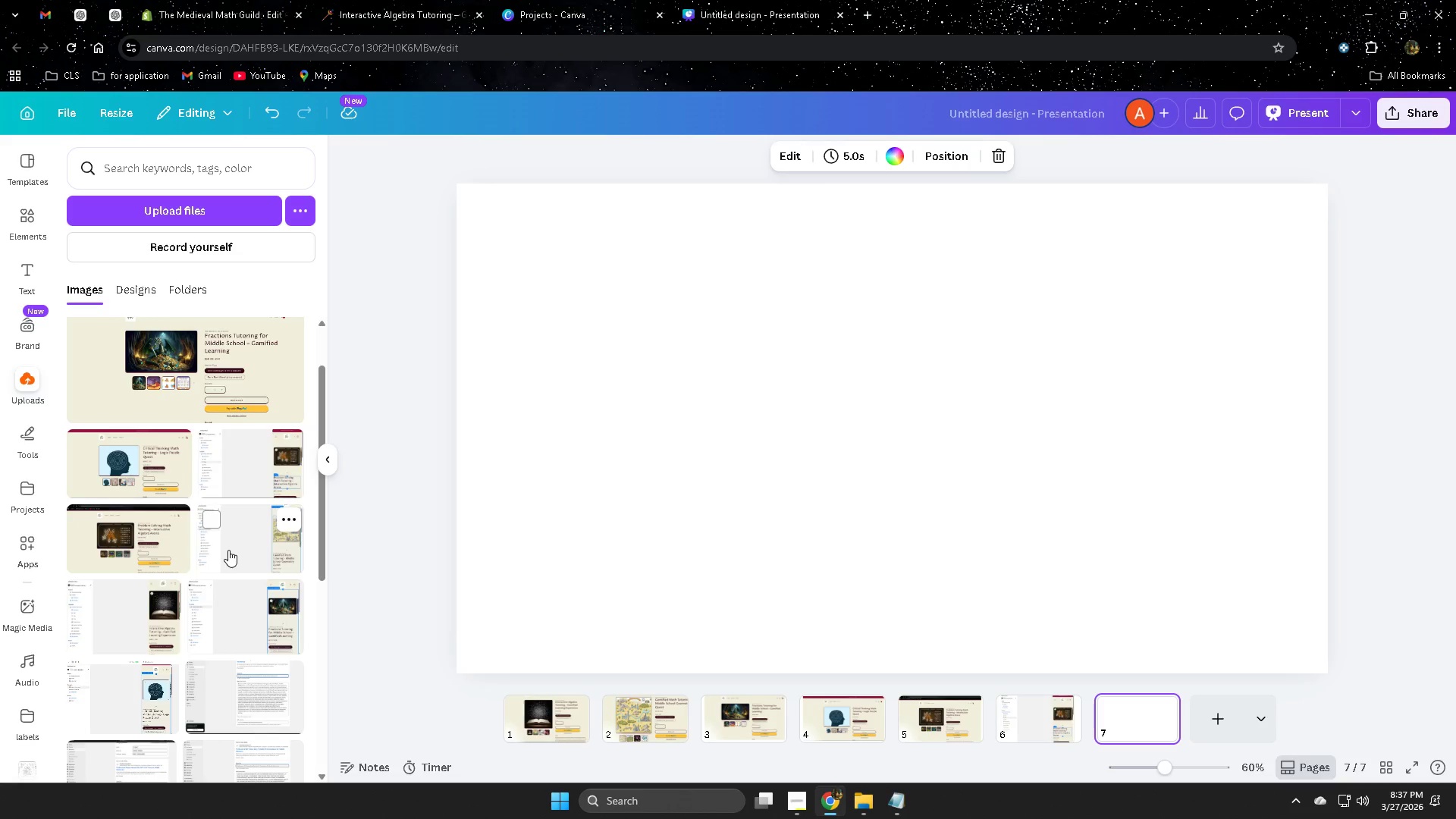 
wait(6.77)
 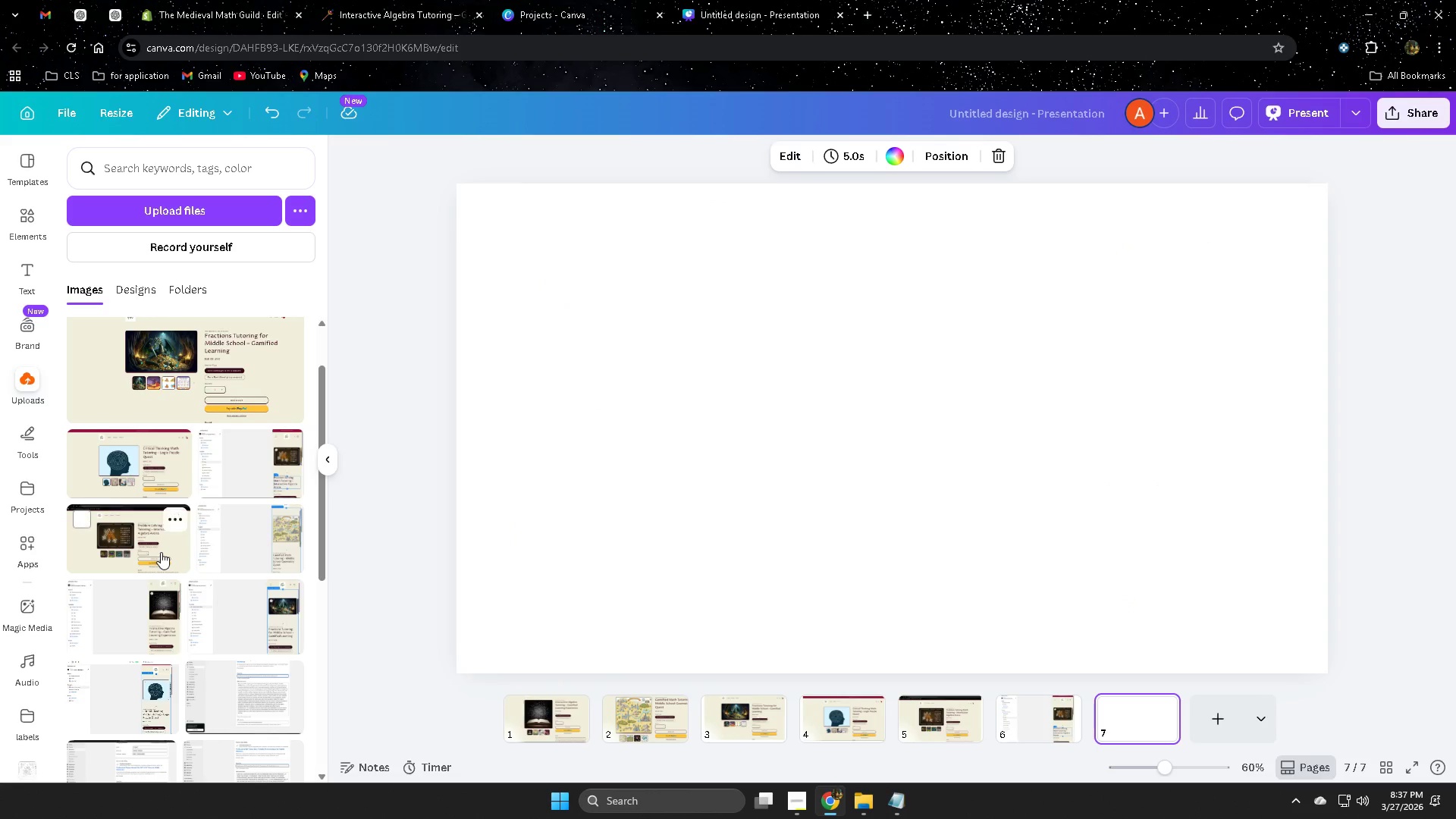 
left_click([228, 550])
 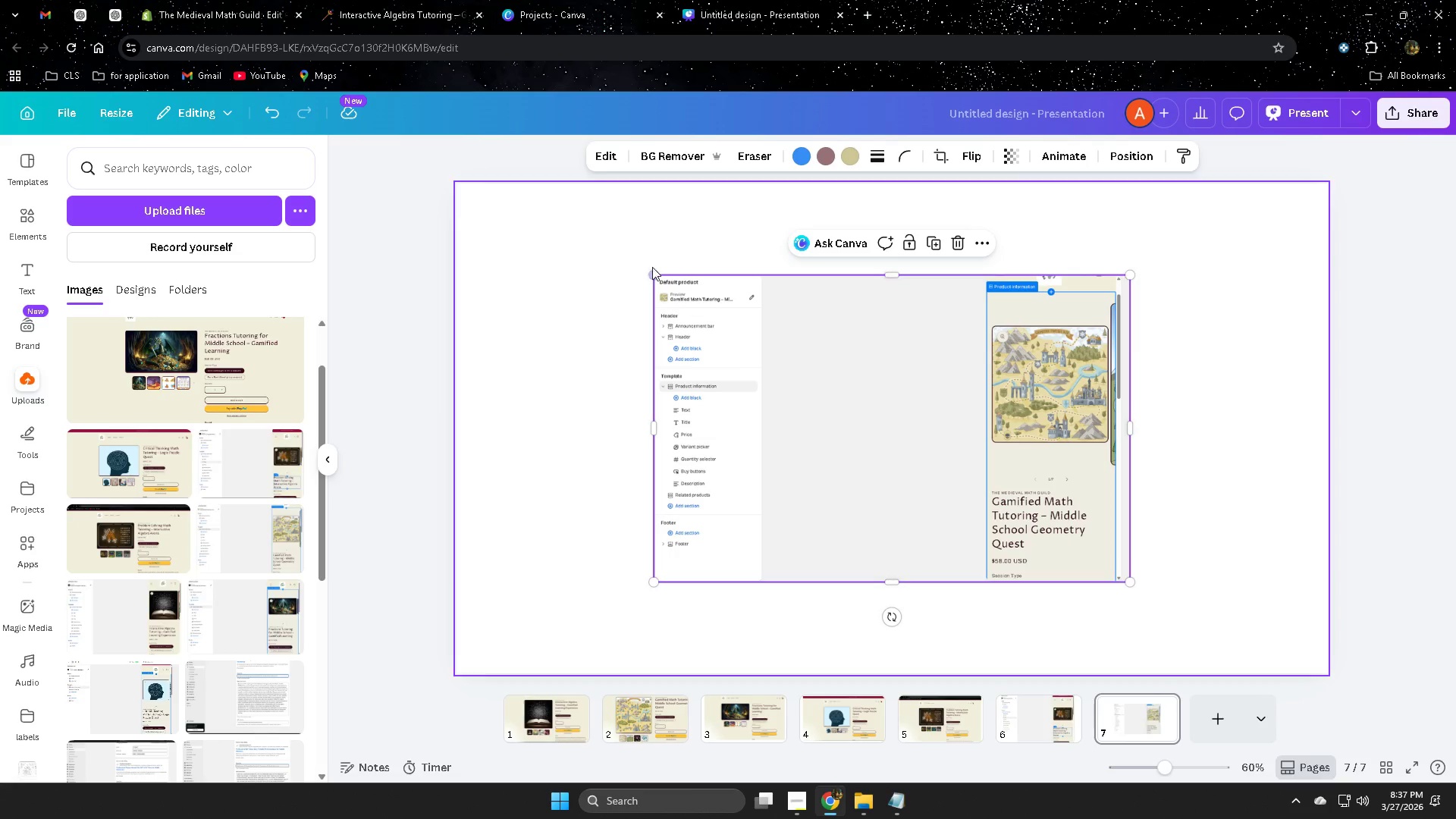 
left_click_drag(start_coordinate=[652, 271], to_coordinate=[504, 240])
 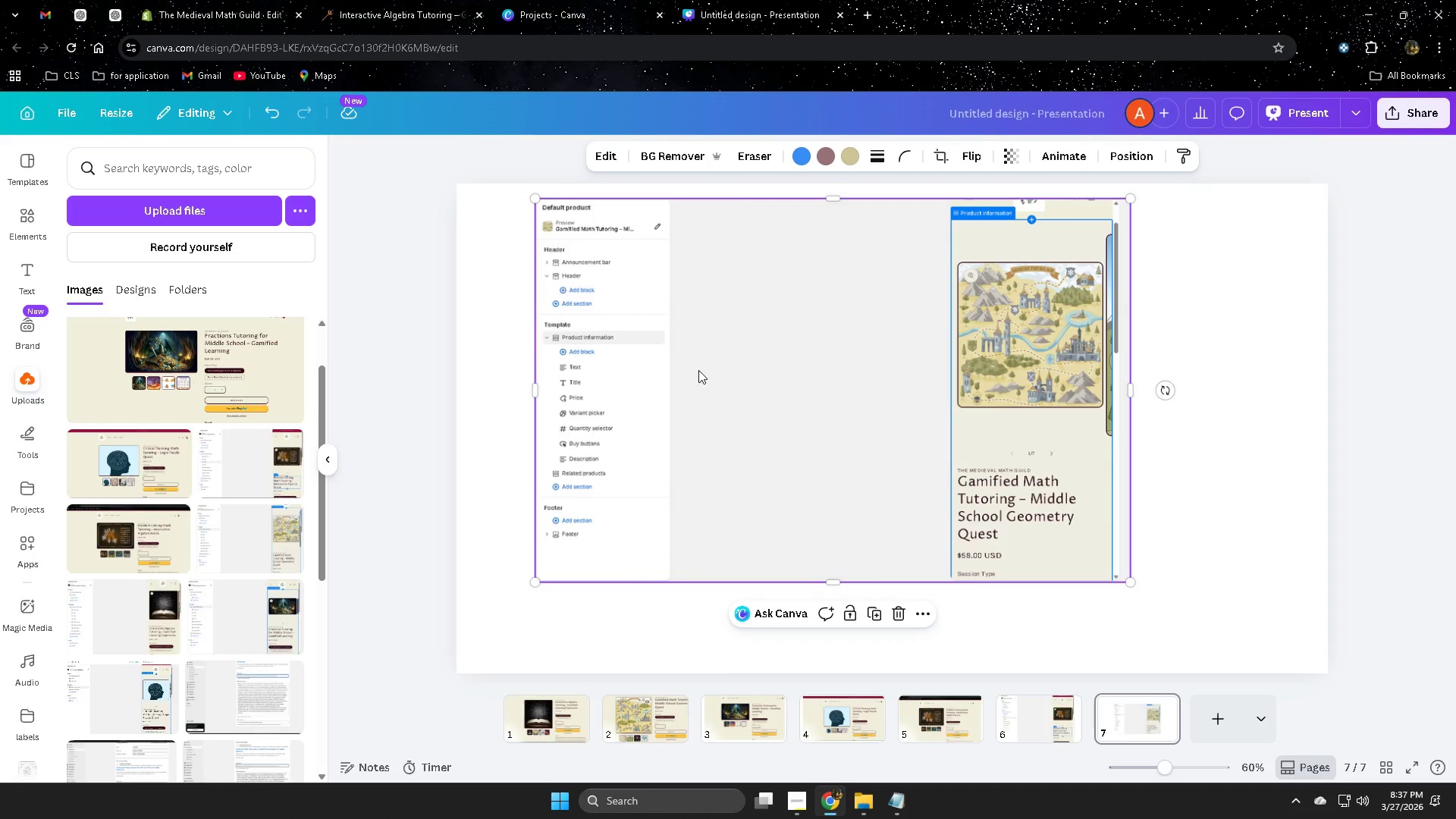 
left_click_drag(start_coordinate=[698, 374], to_coordinate=[639, 457])
 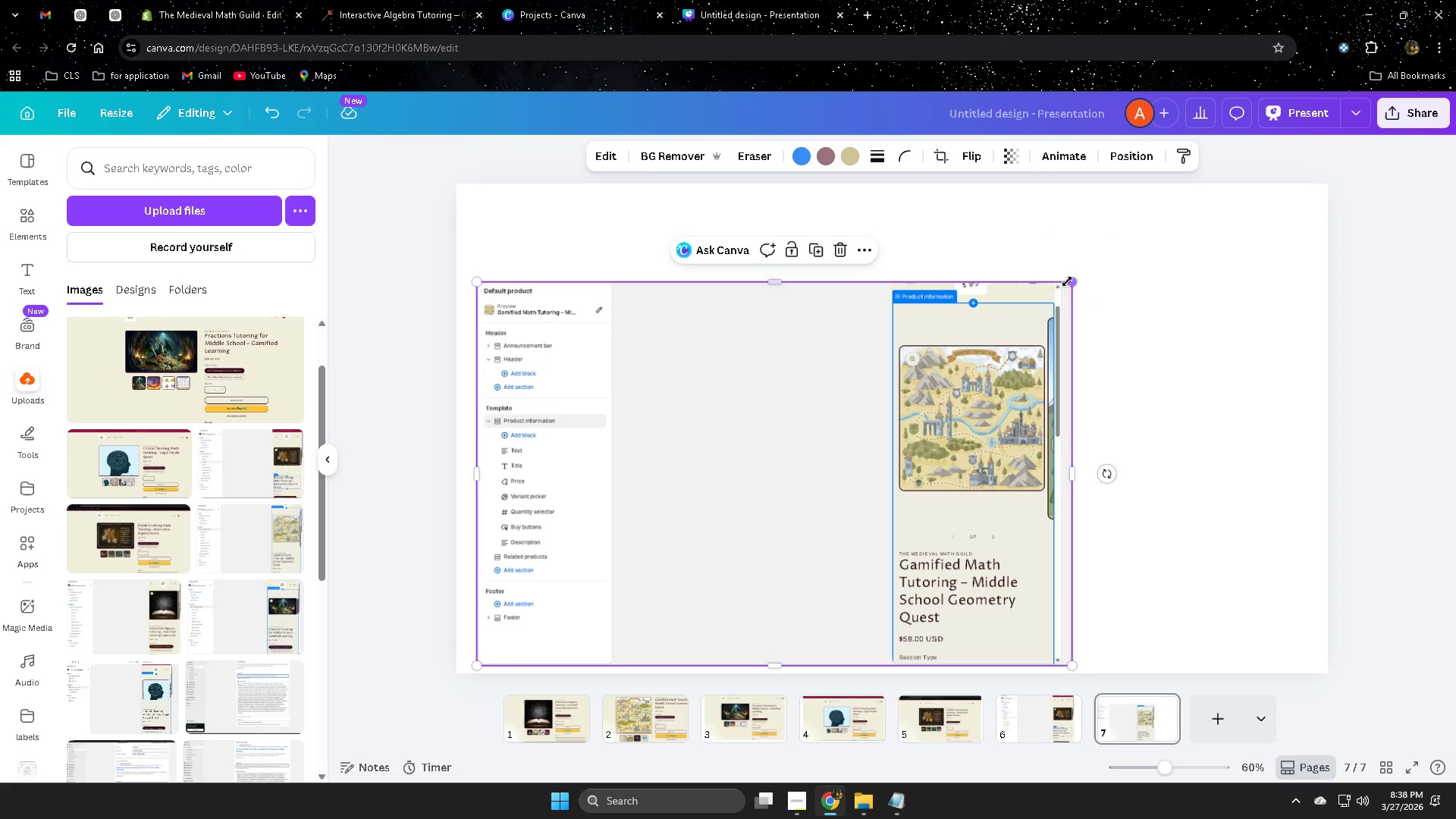 
left_click_drag(start_coordinate=[1075, 281], to_coordinate=[1224, 231])
 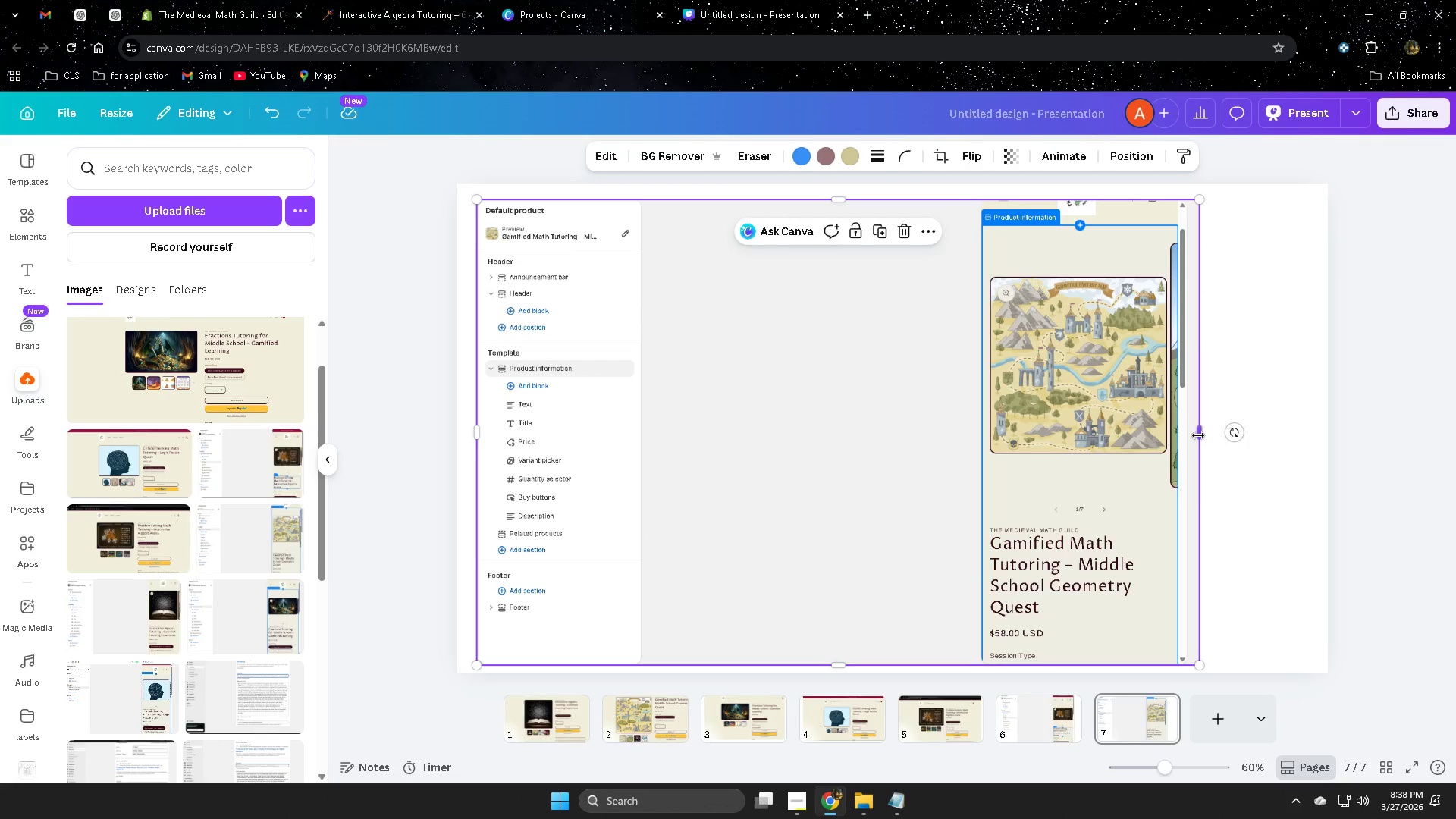 
left_click_drag(start_coordinate=[1203, 436], to_coordinate=[1219, 436])
 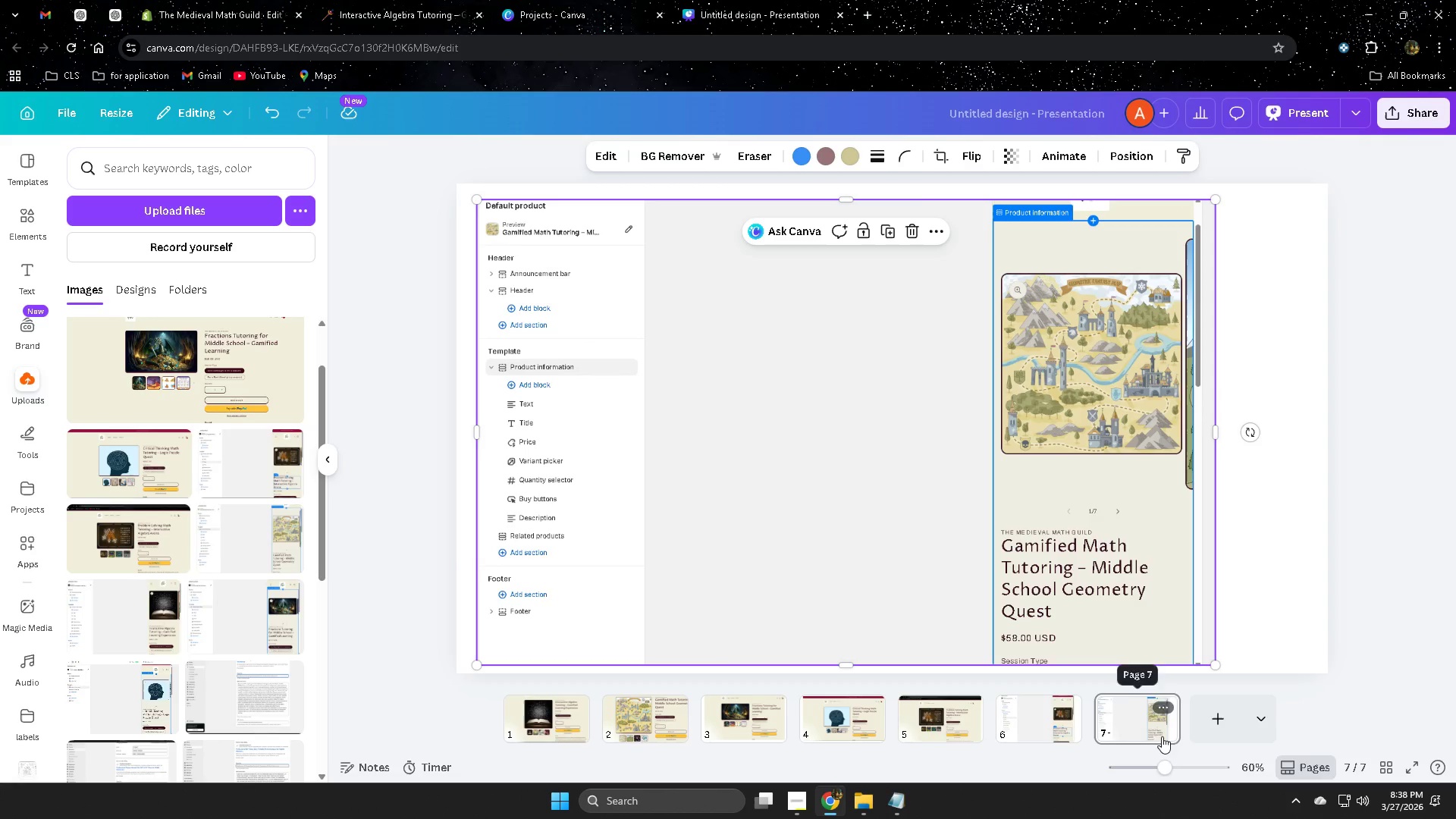 
left_click([1215, 733])
 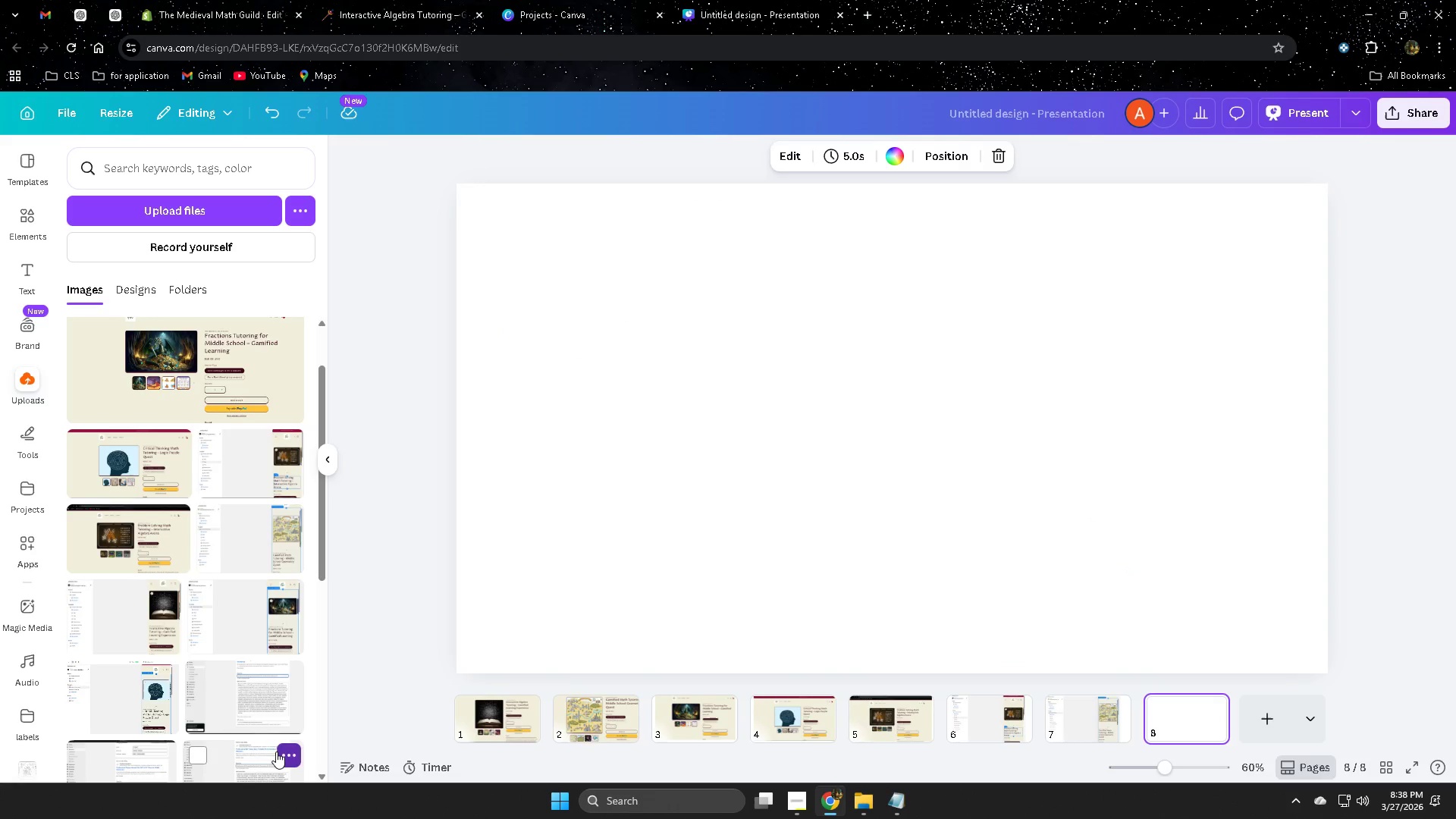 
left_click([133, 642])
 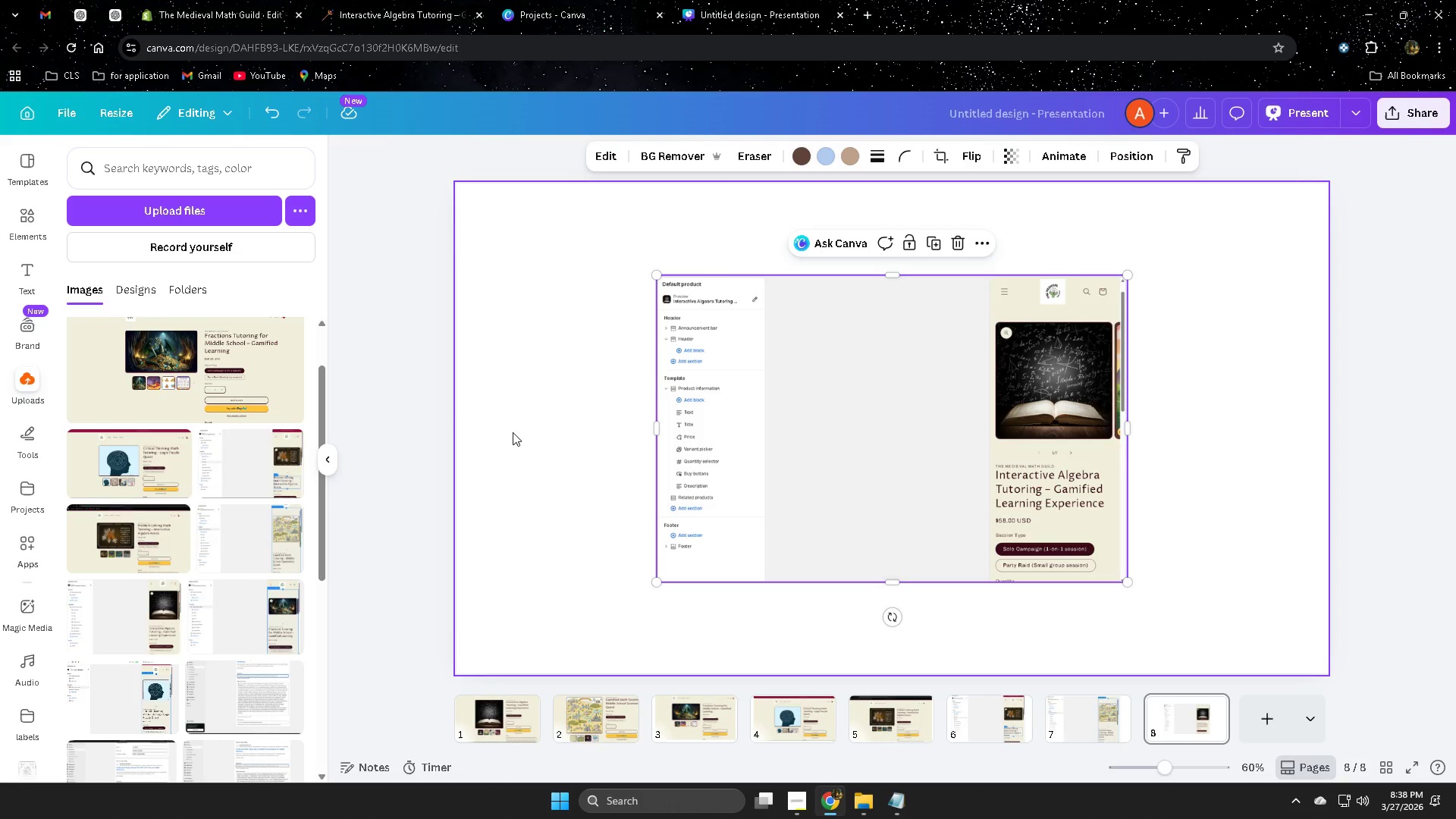 
left_click_drag(start_coordinate=[837, 415], to_coordinate=[655, 497])
 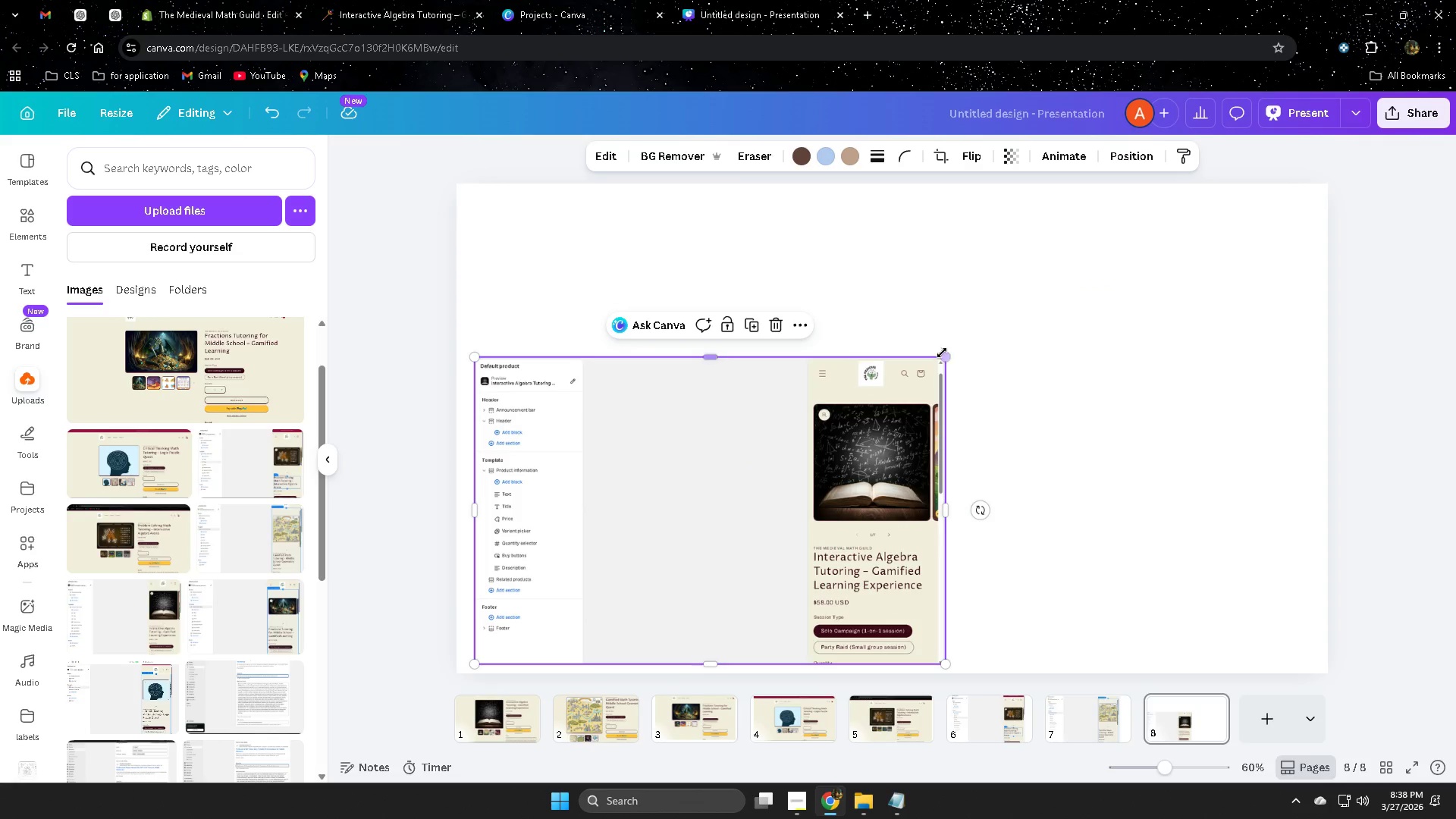 
left_click_drag(start_coordinate=[946, 354], to_coordinate=[1220, 237])
 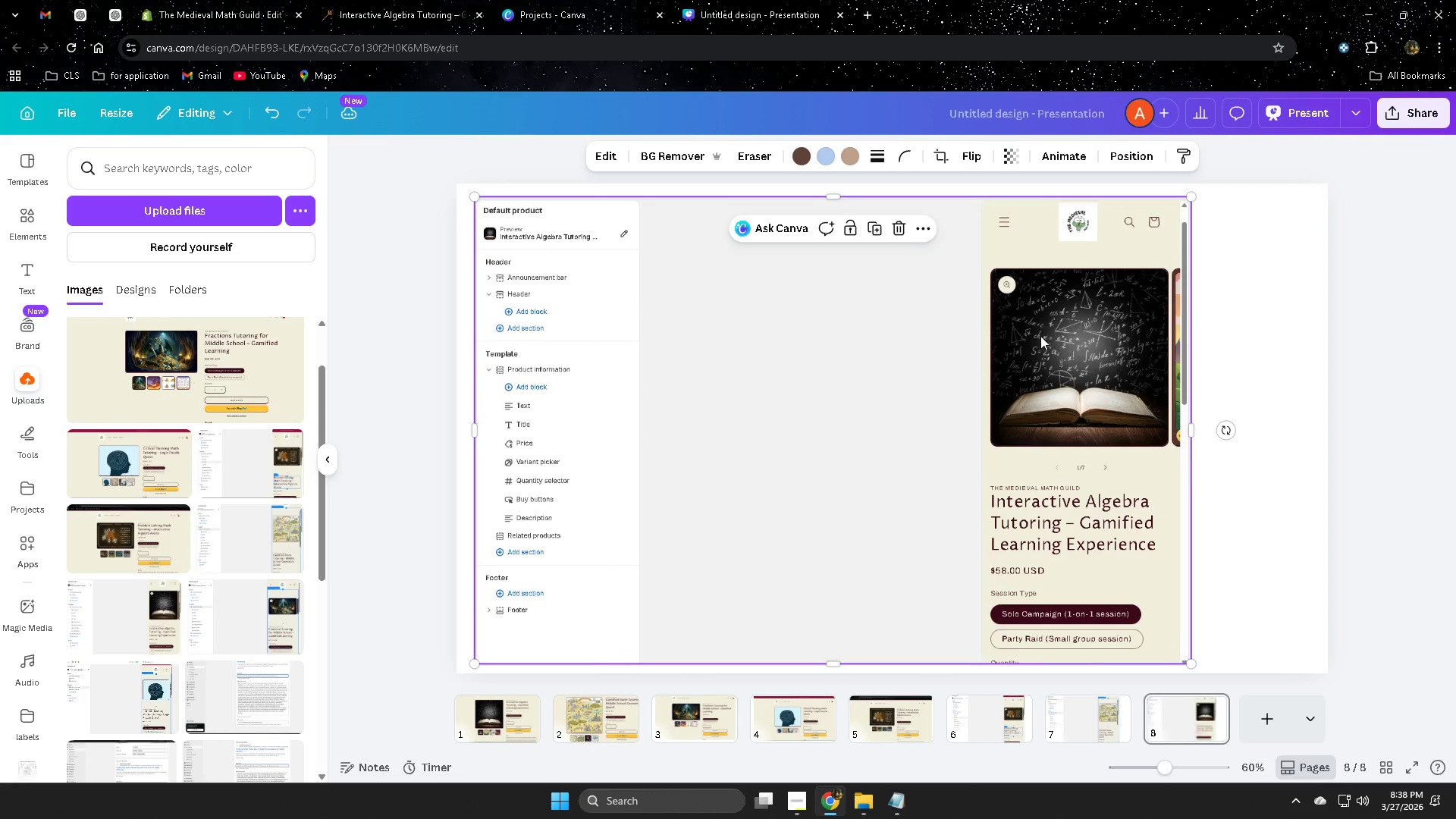 
left_click_drag(start_coordinate=[1040, 336], to_coordinate=[1065, 328])
 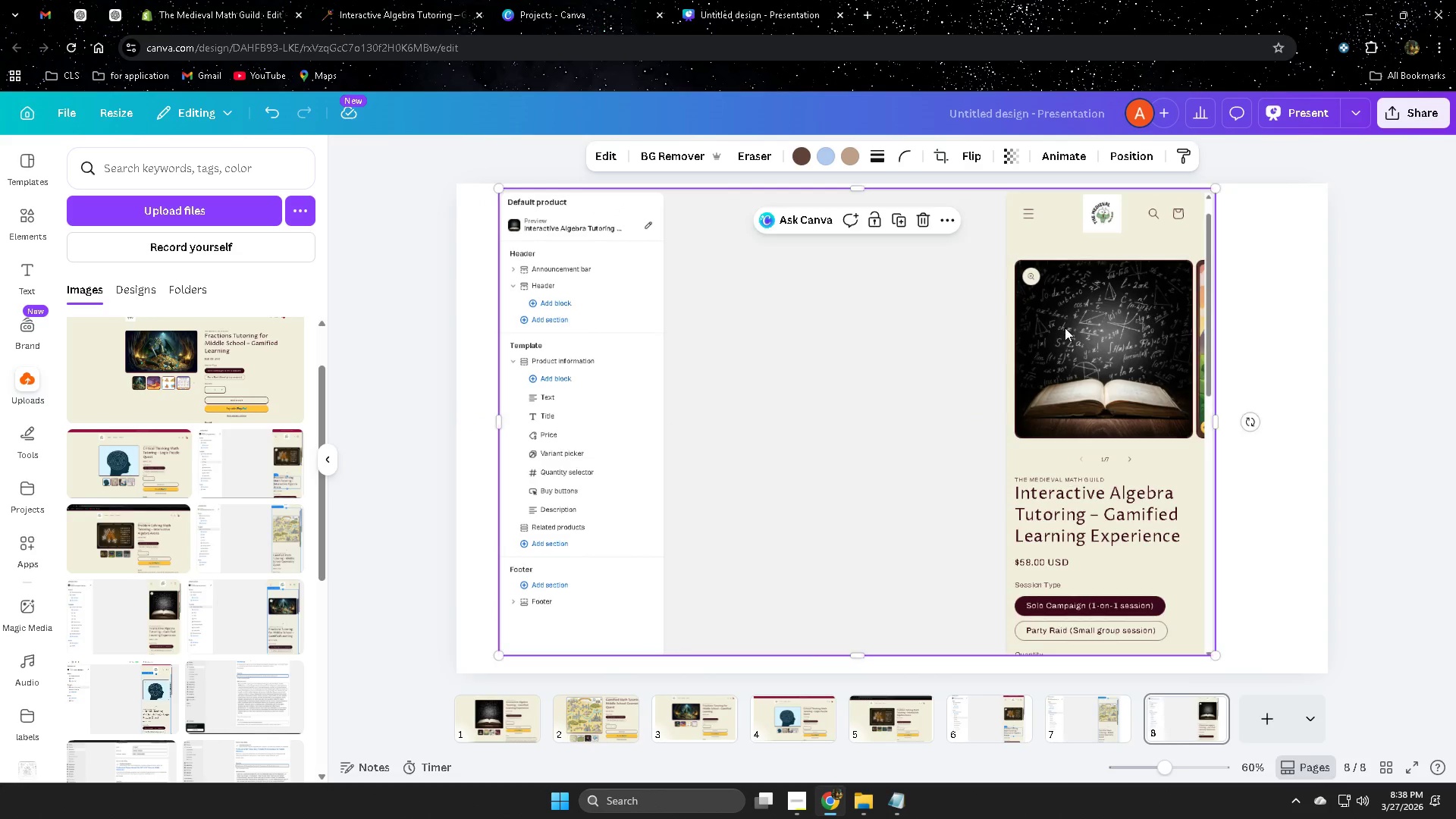 
left_click([1065, 328])
 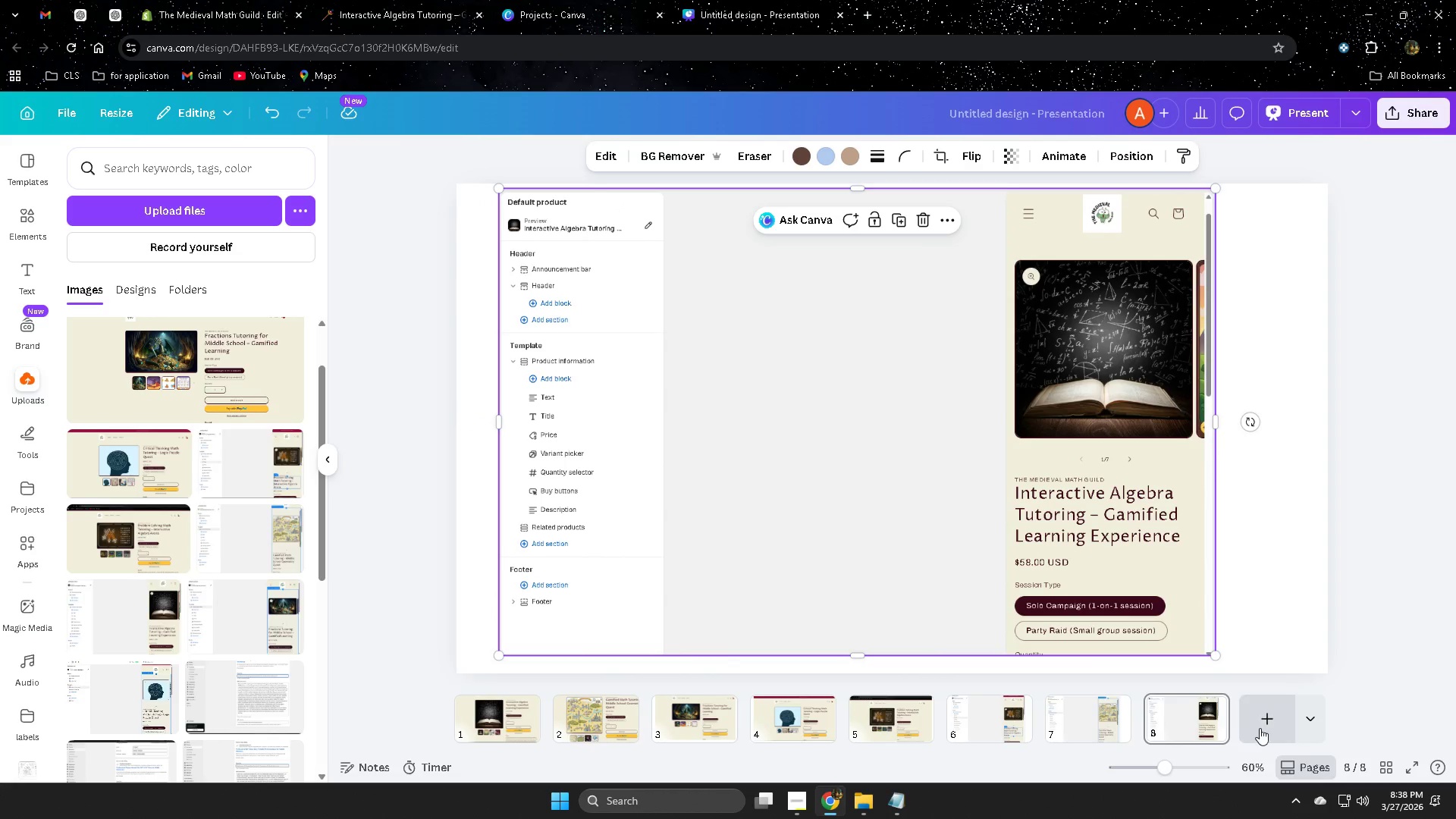 
left_click([1265, 726])
 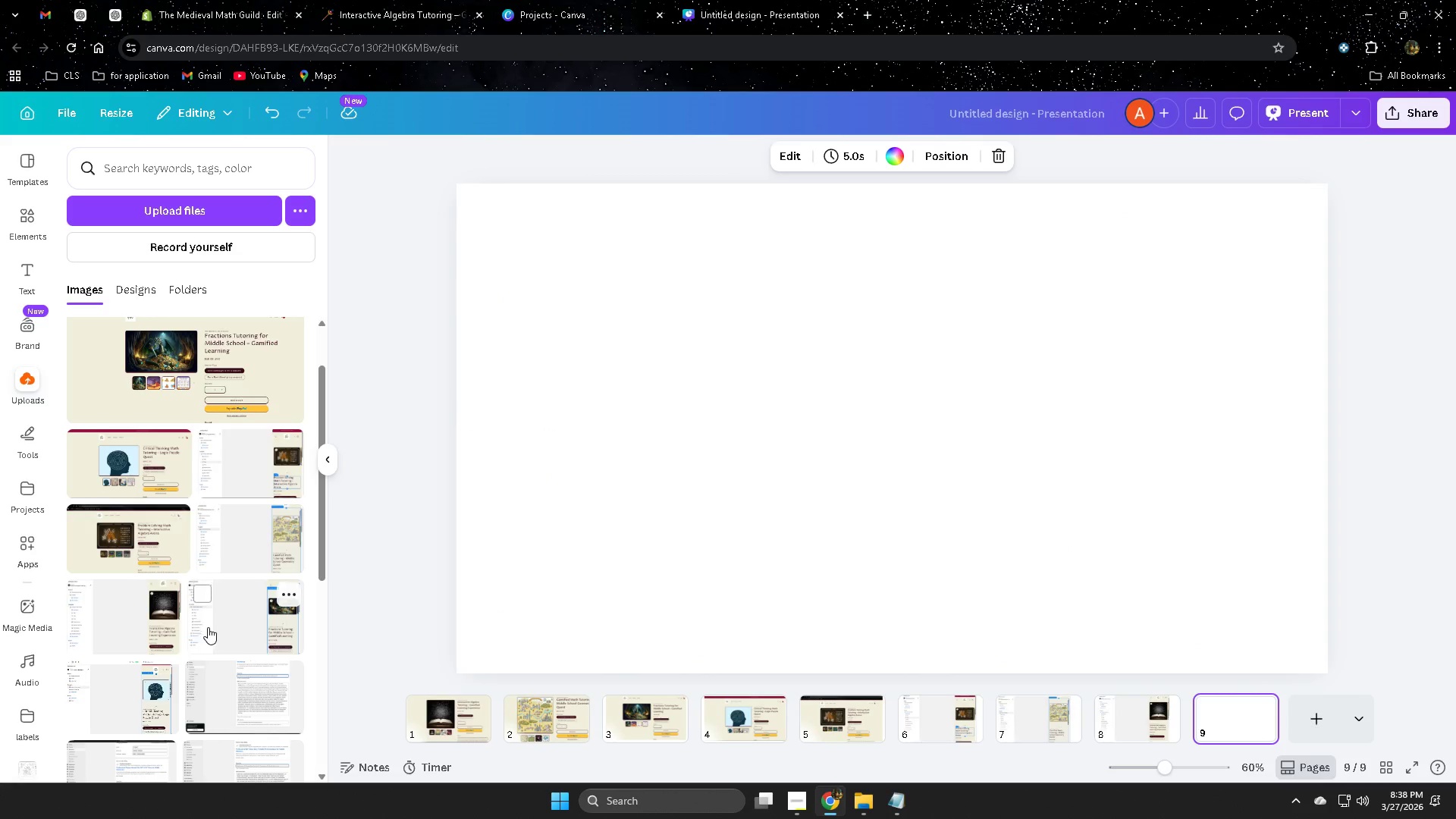 
left_click([240, 628])
 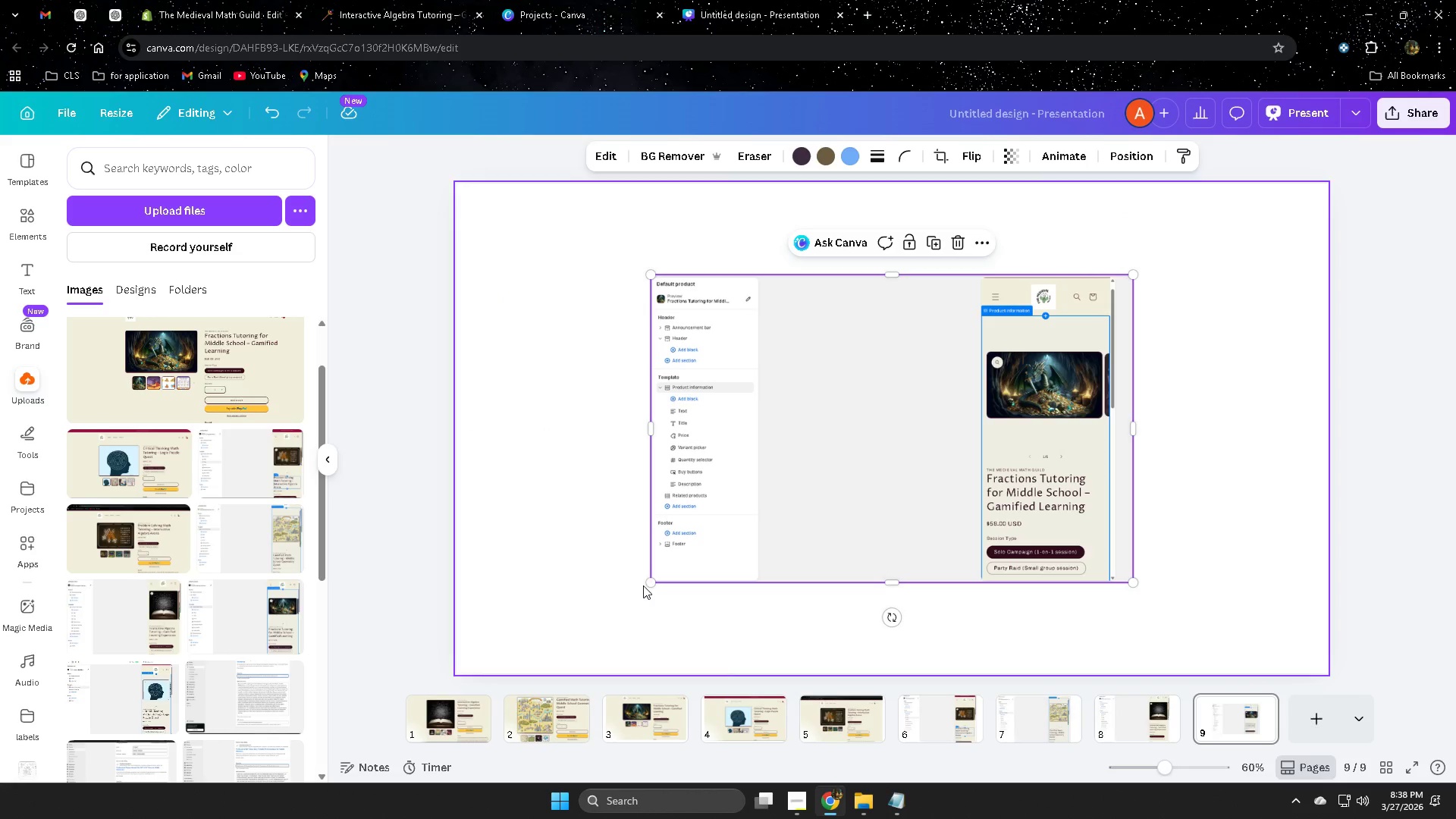 
left_click_drag(start_coordinate=[653, 581], to_coordinate=[474, 635])
 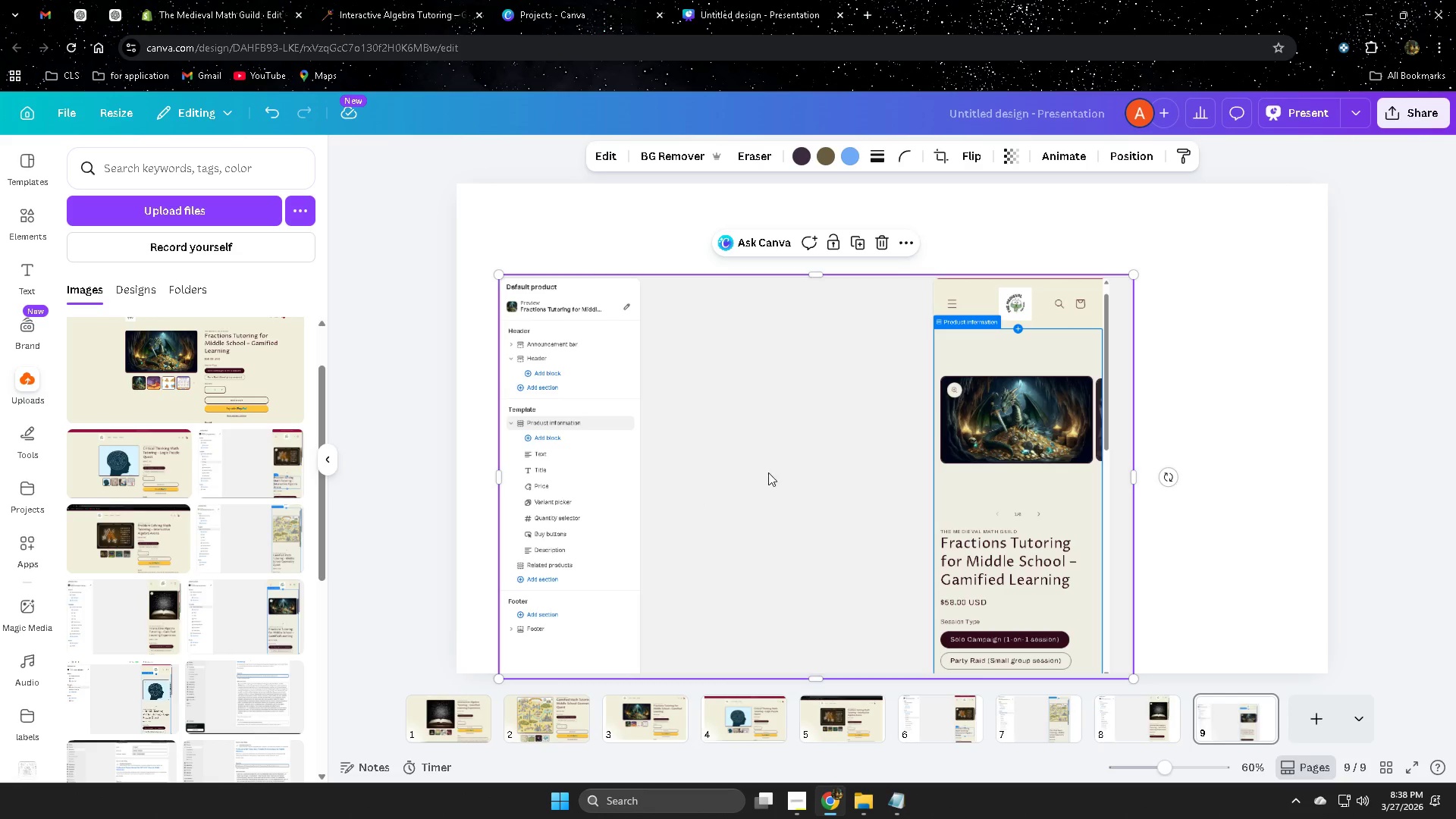 
left_click_drag(start_coordinate=[775, 469], to_coordinate=[741, 460])
 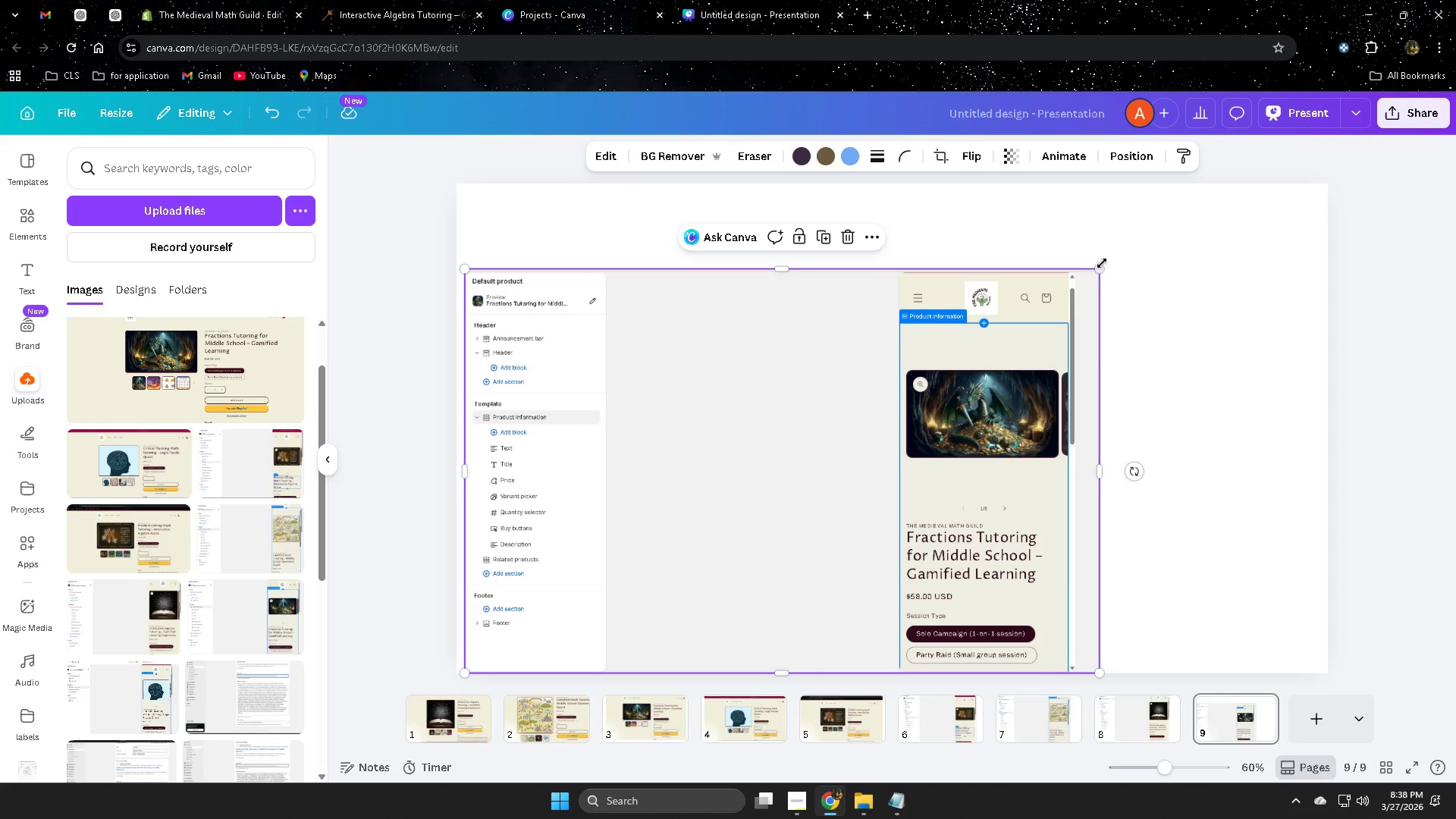 
left_click_drag(start_coordinate=[1101, 265], to_coordinate=[1247, 217])
 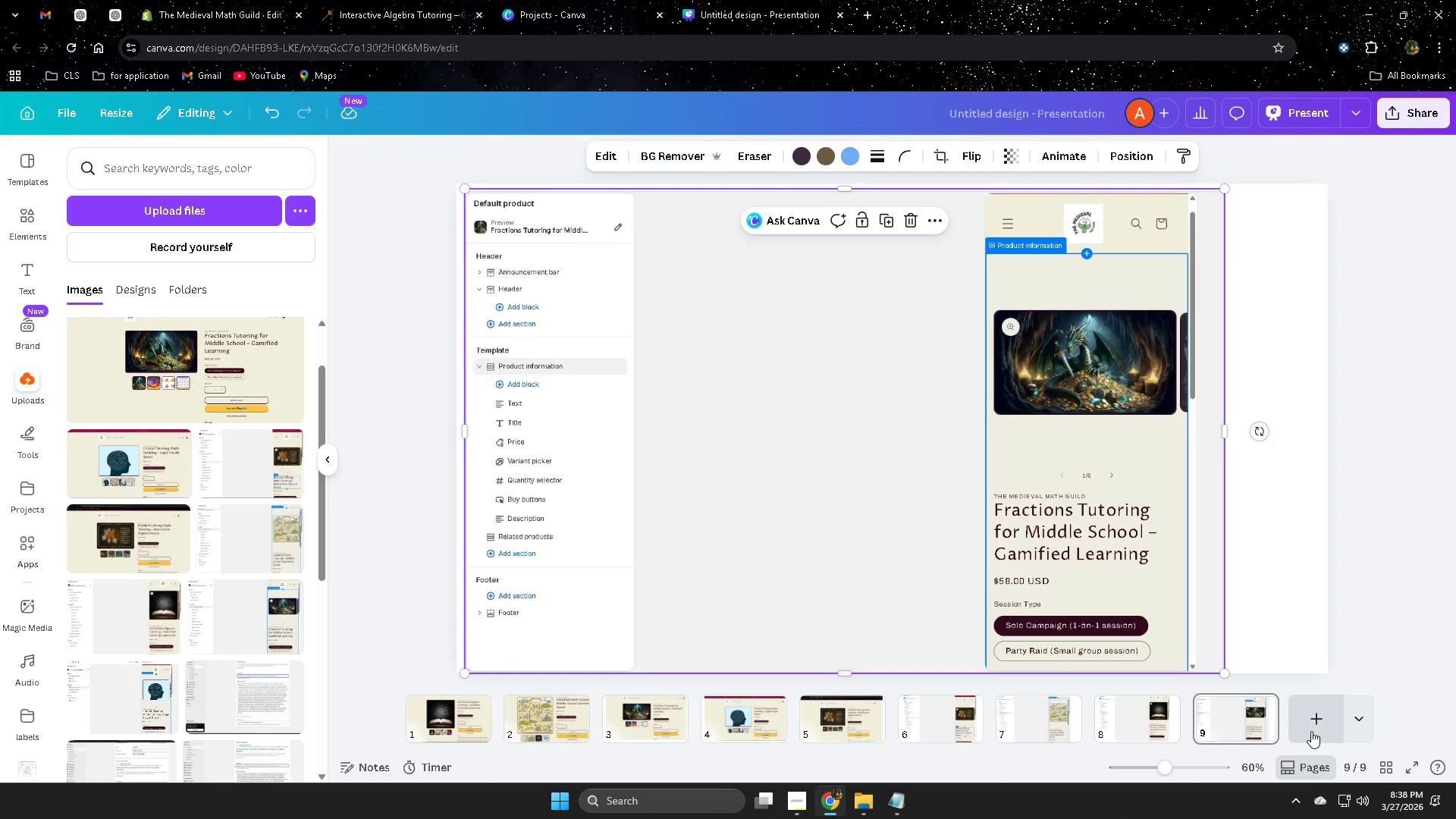 
left_click([1311, 731])
 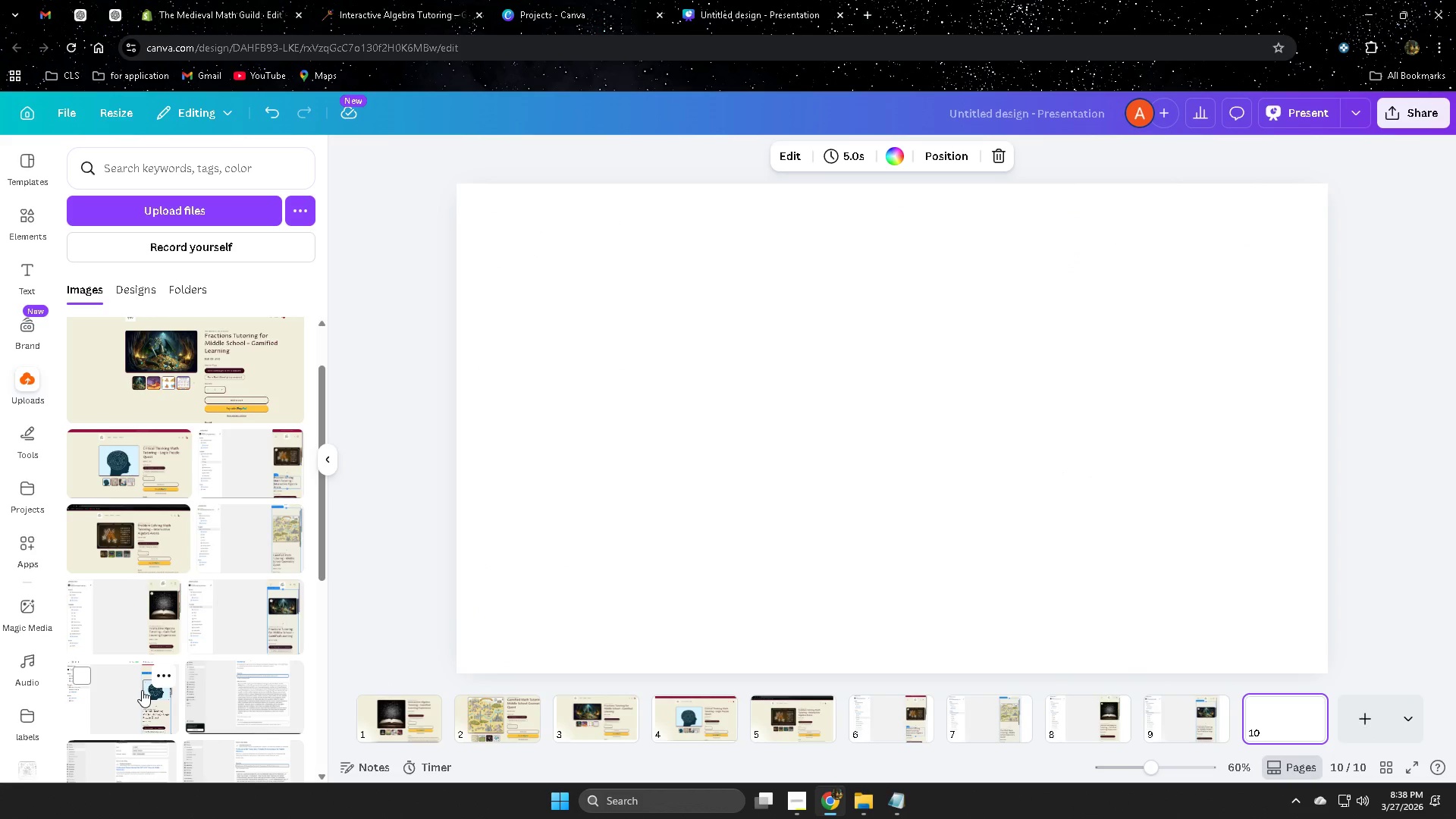 
left_click([136, 692])
 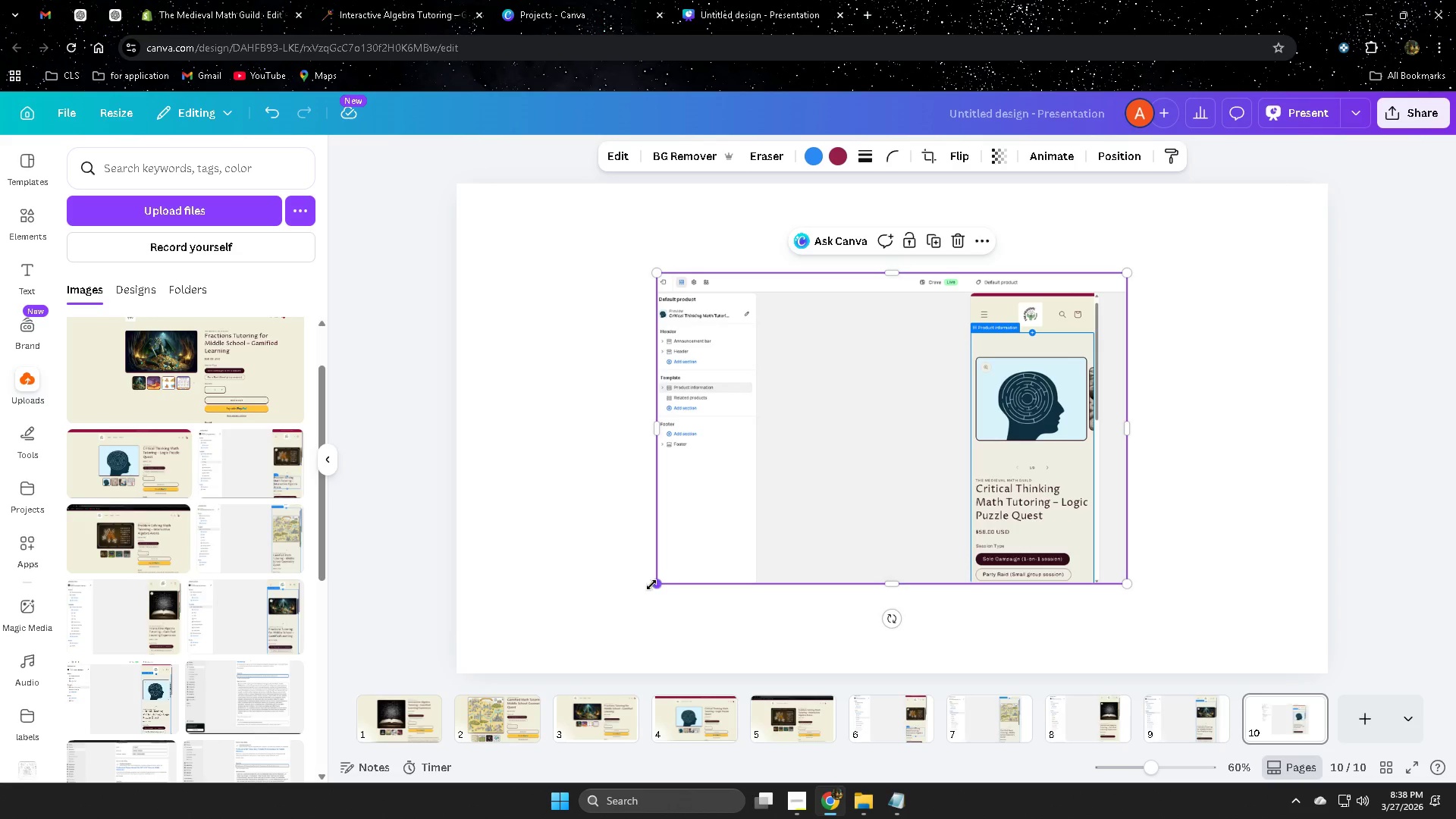 
left_click_drag(start_coordinate=[657, 585], to_coordinate=[466, 629])
 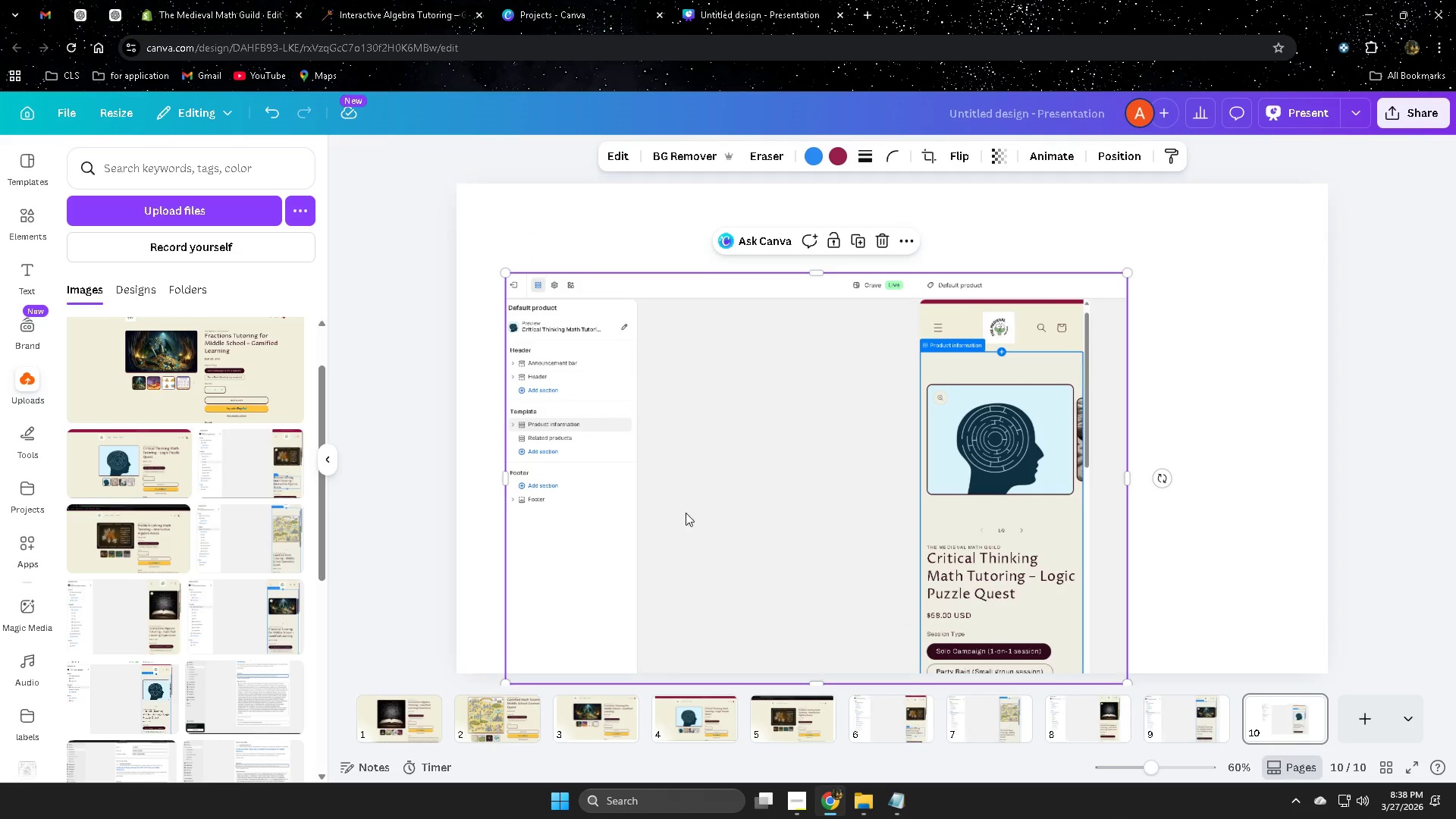 
left_click_drag(start_coordinate=[715, 502], to_coordinate=[679, 425])
 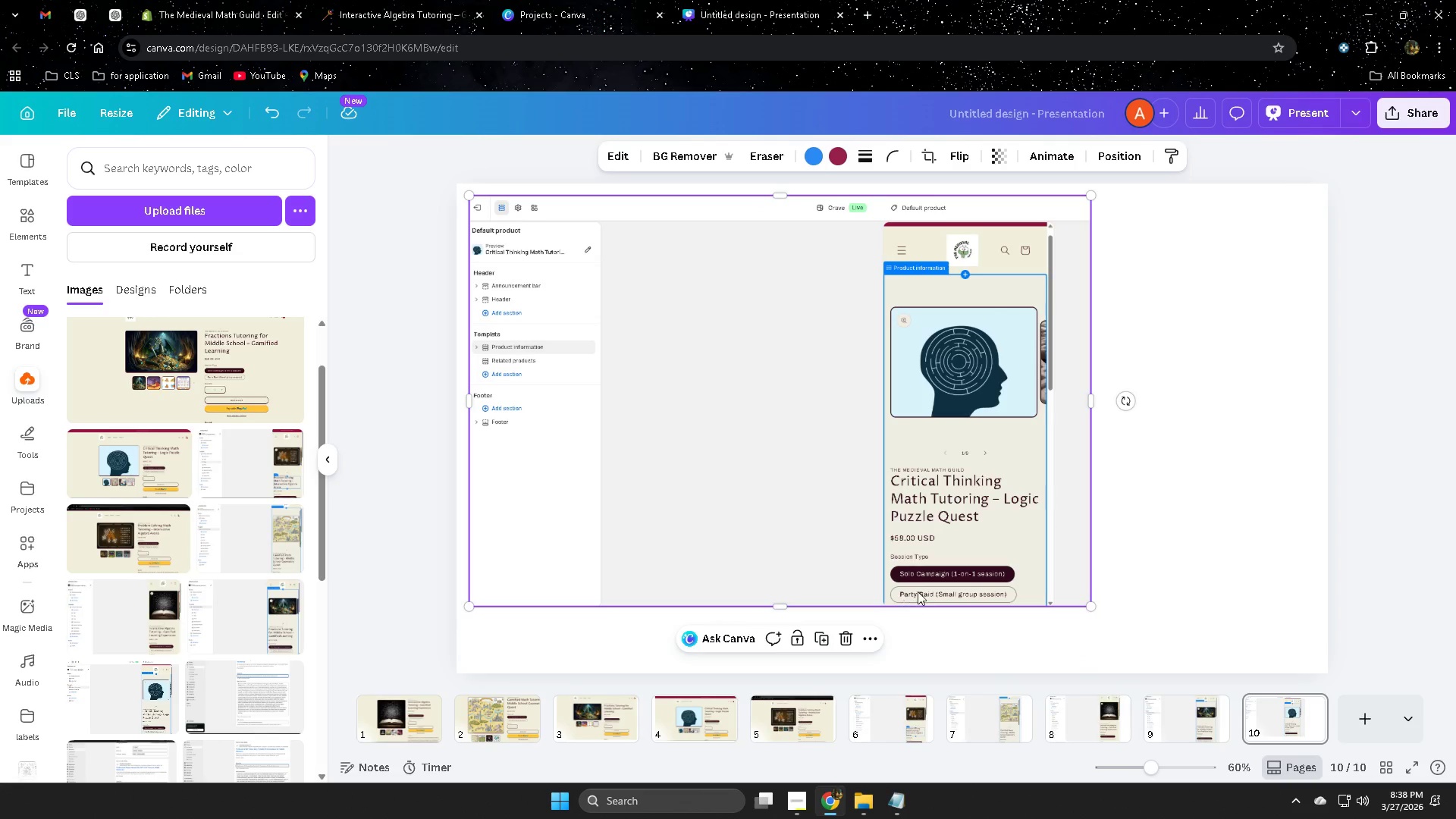 
left_click_drag(start_coordinate=[792, 513], to_coordinate=[798, 570])
 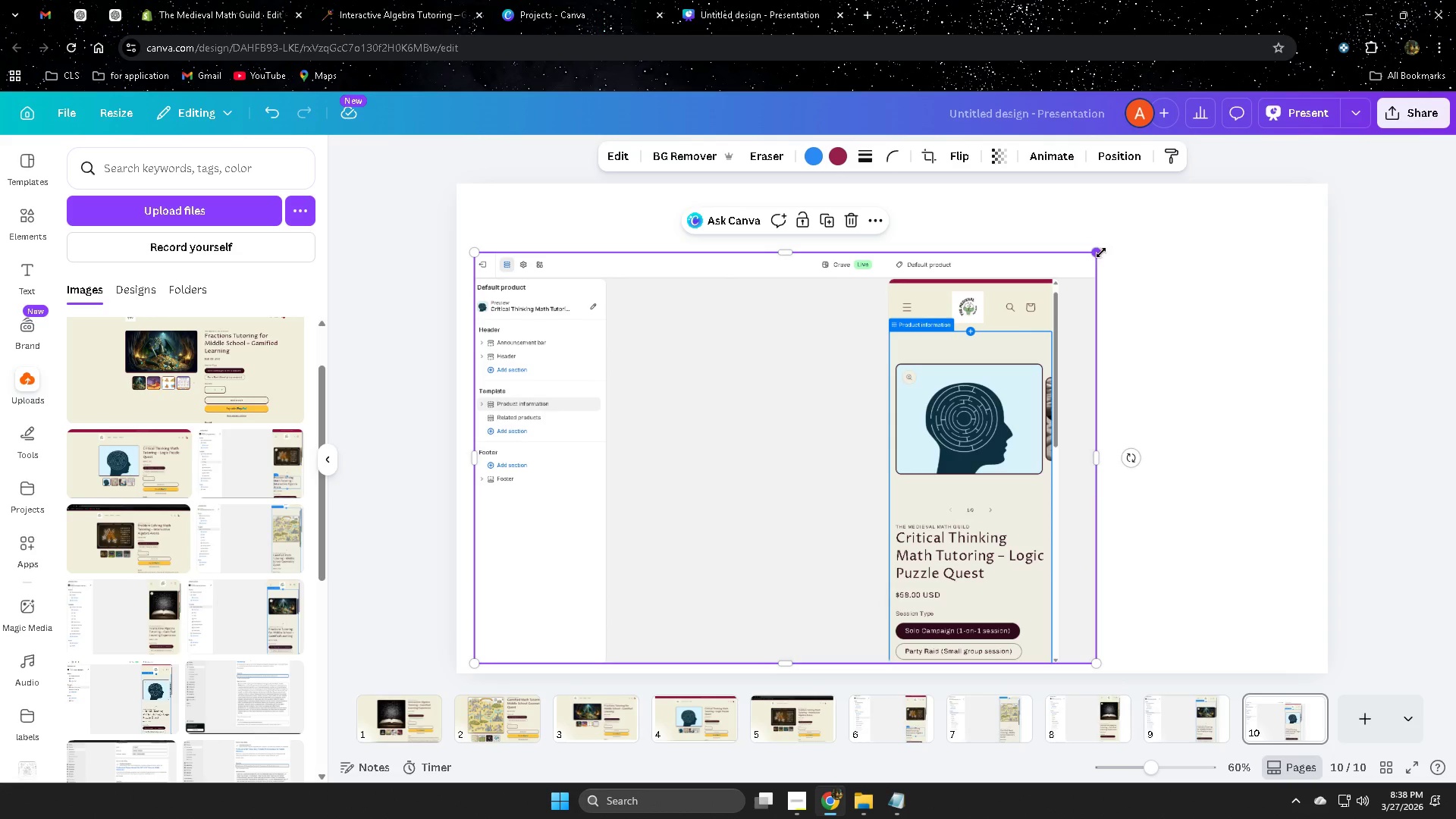 
left_click_drag(start_coordinate=[1103, 246], to_coordinate=[1160, 237])
 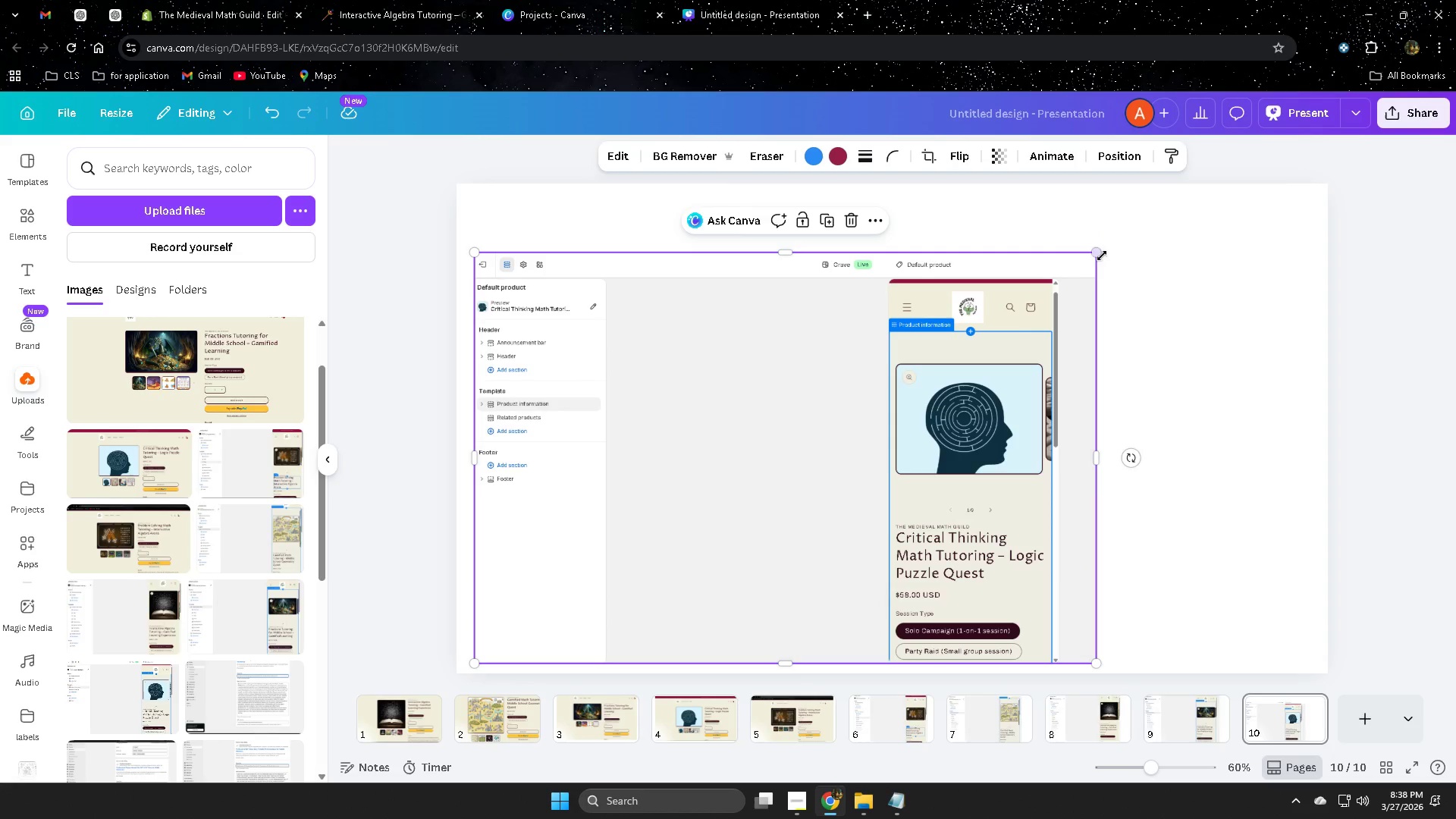 
left_click_drag(start_coordinate=[1096, 251], to_coordinate=[1209, 236])
 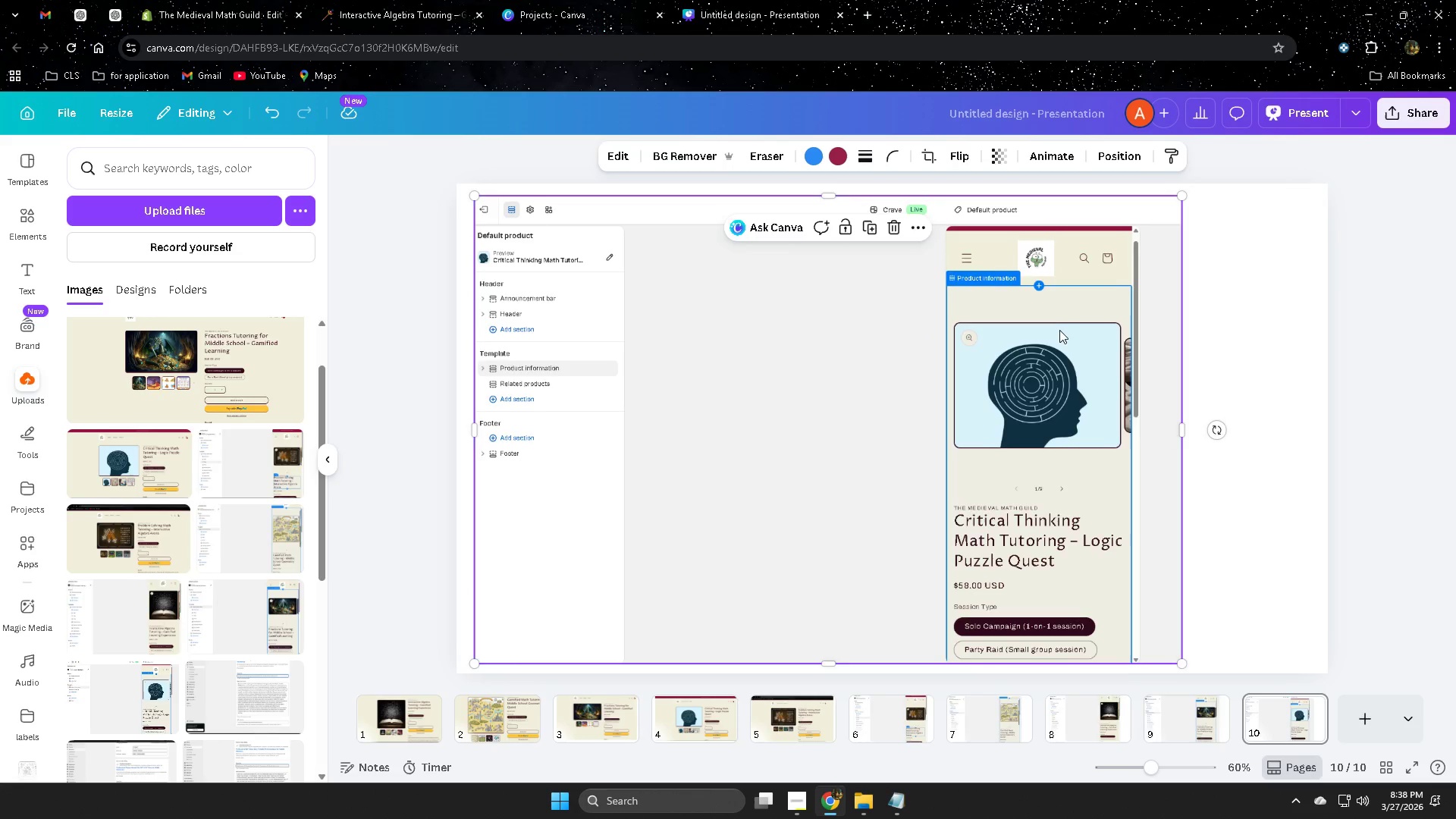 
left_click_drag(start_coordinate=[1059, 330], to_coordinate=[1082, 316])
 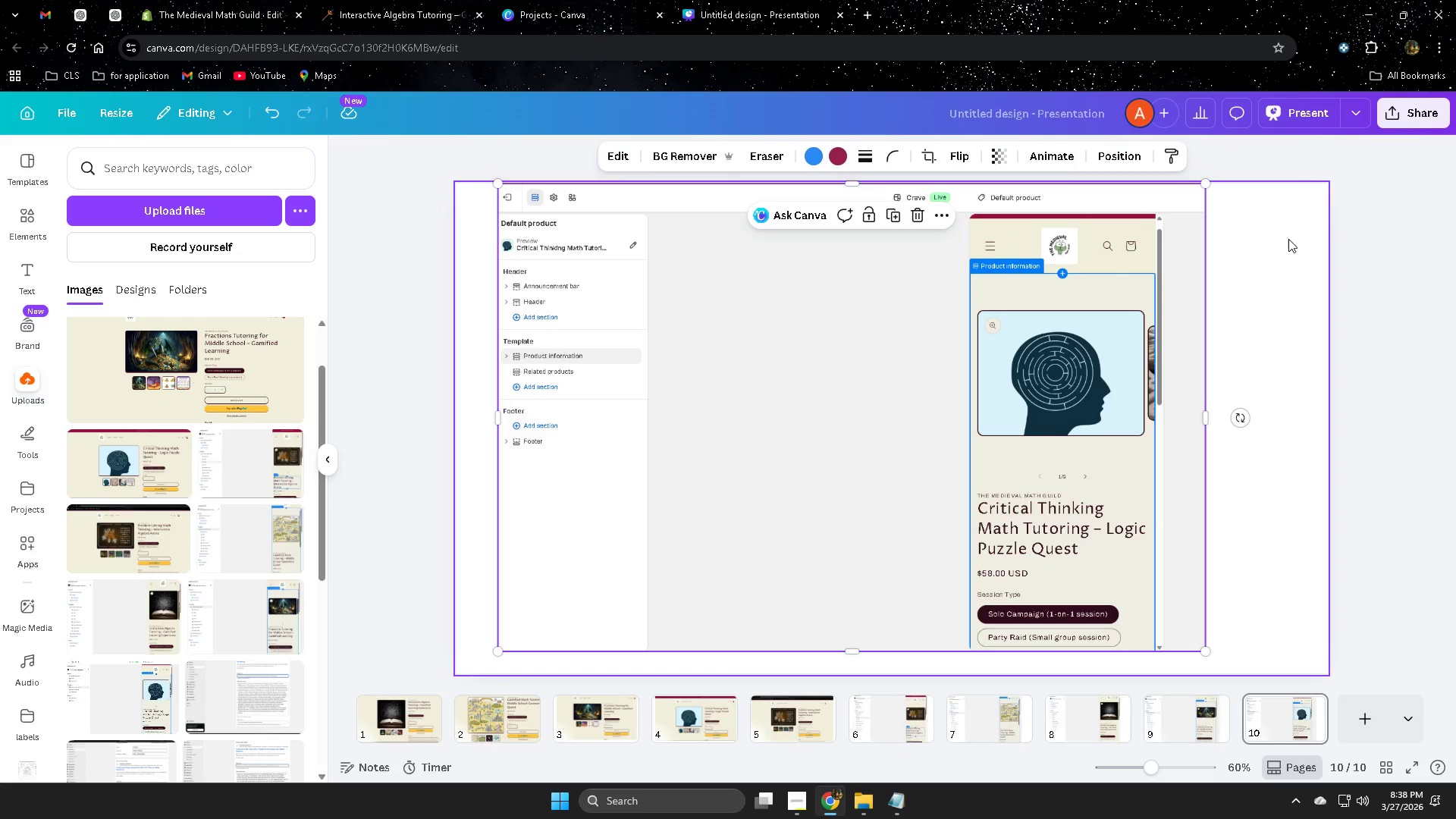 
left_click([1412, 113])
 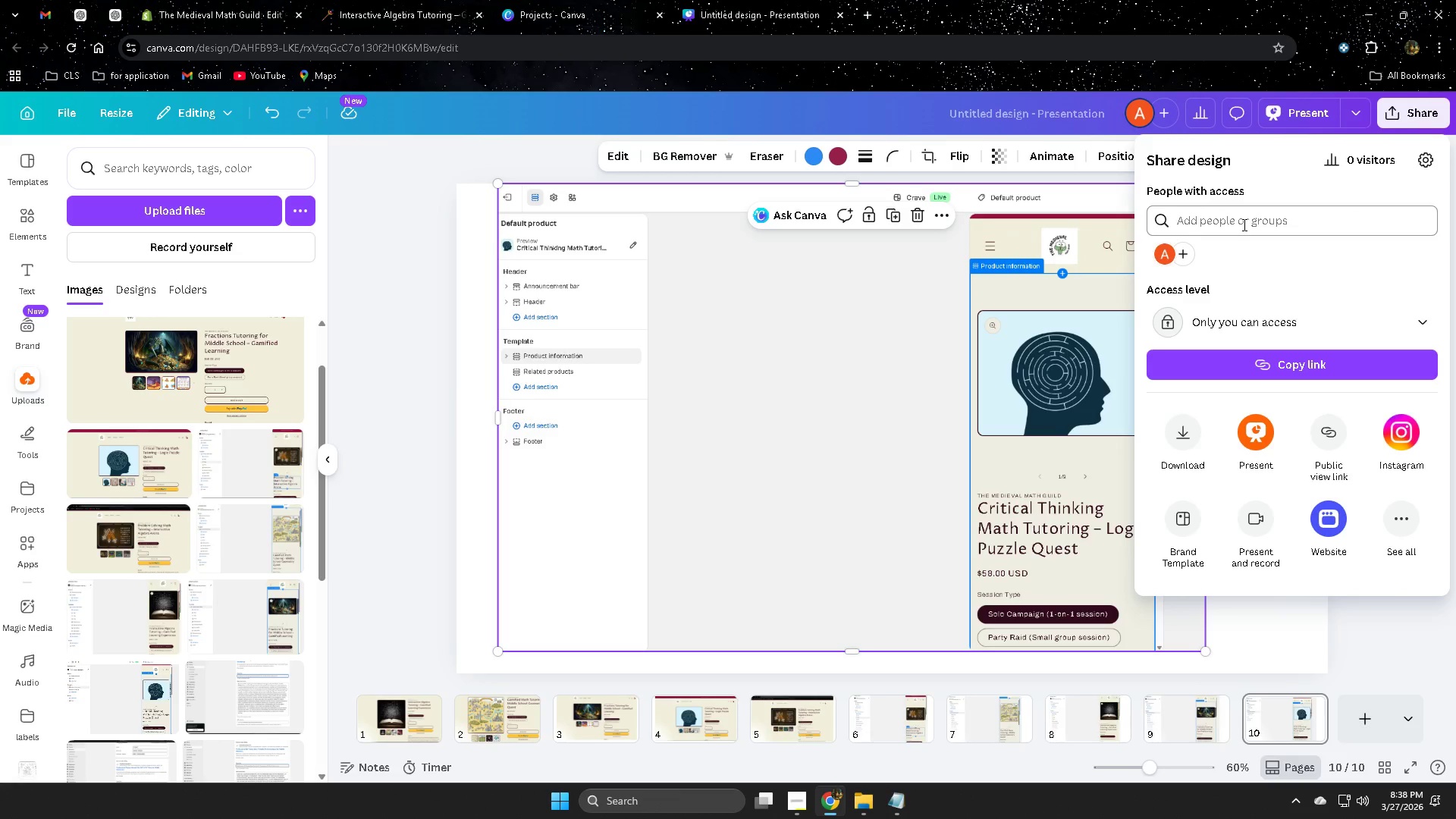 
left_click([1185, 435])
 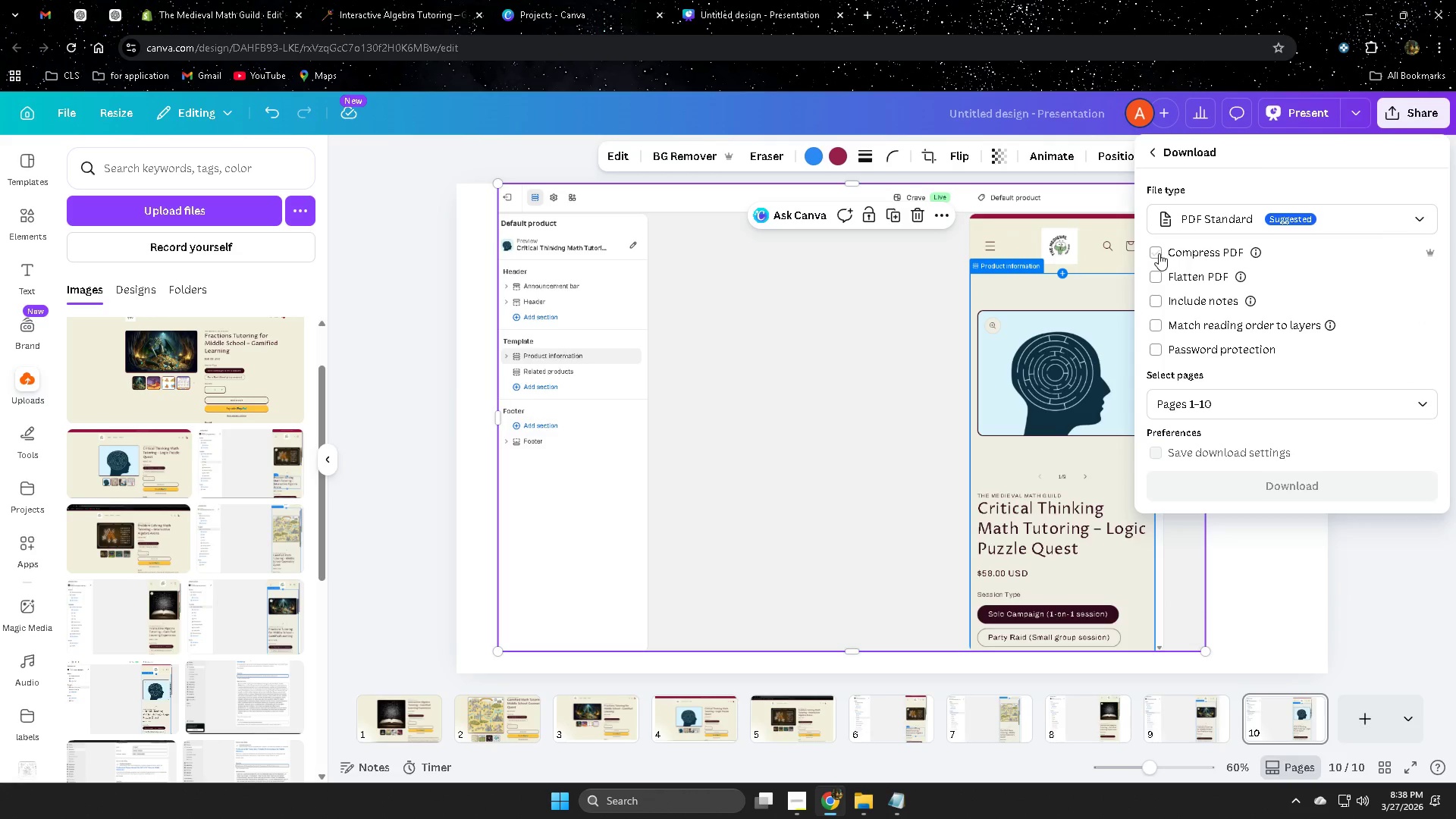 
left_click([1156, 253])
 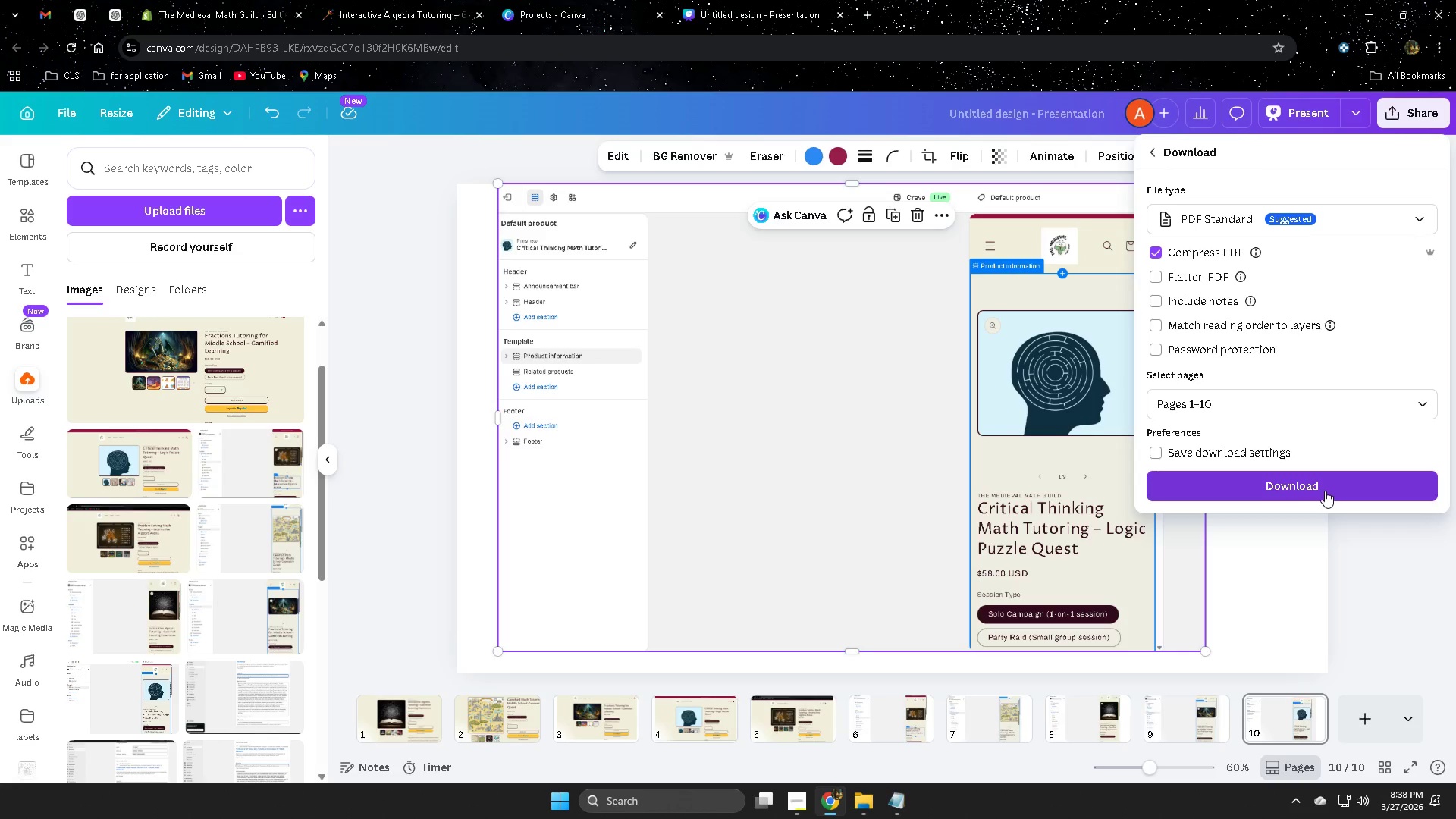 
left_click([1325, 491])
 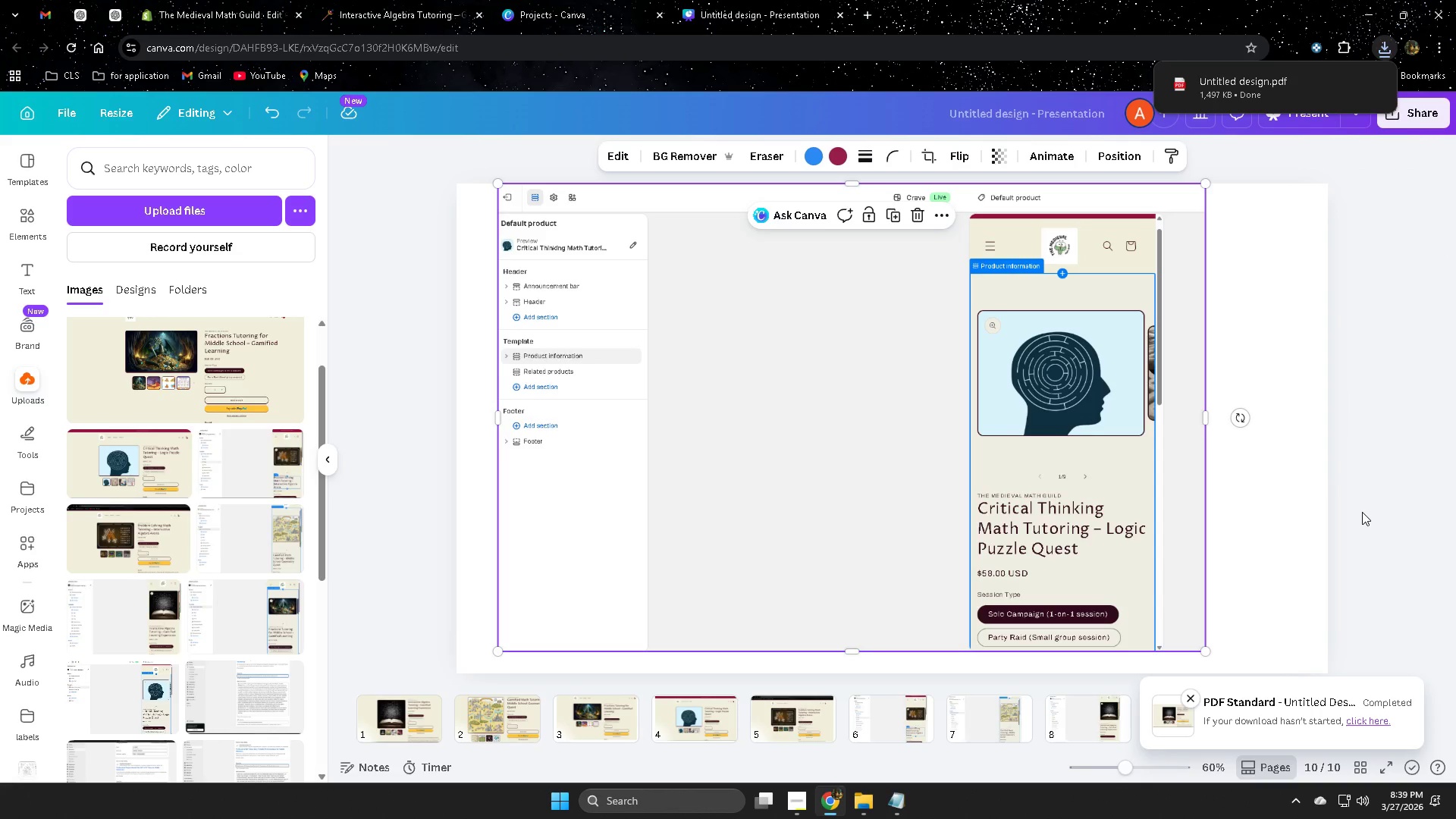 
wait(11.13)
 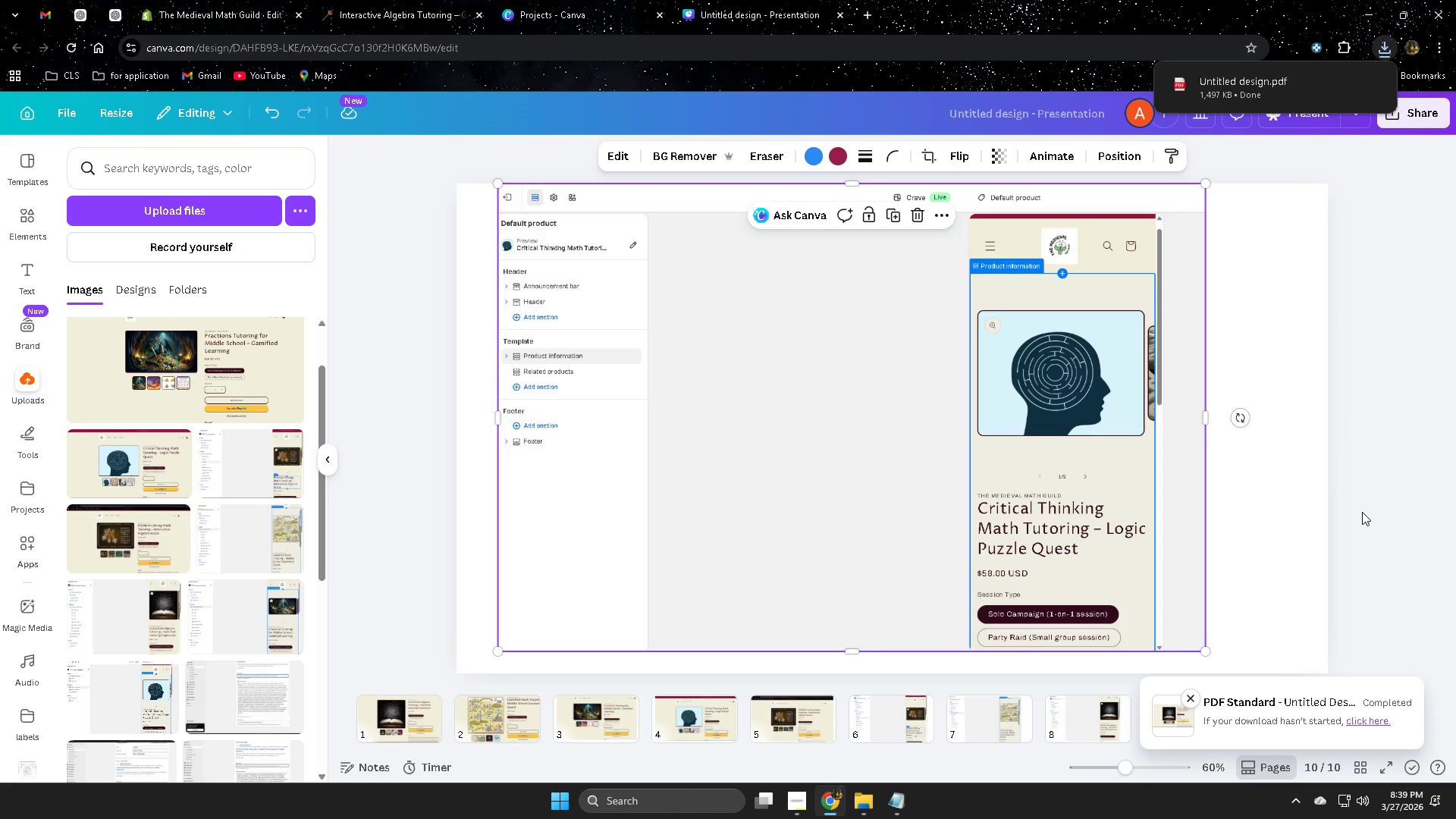 
mouse_move([838, 805])
 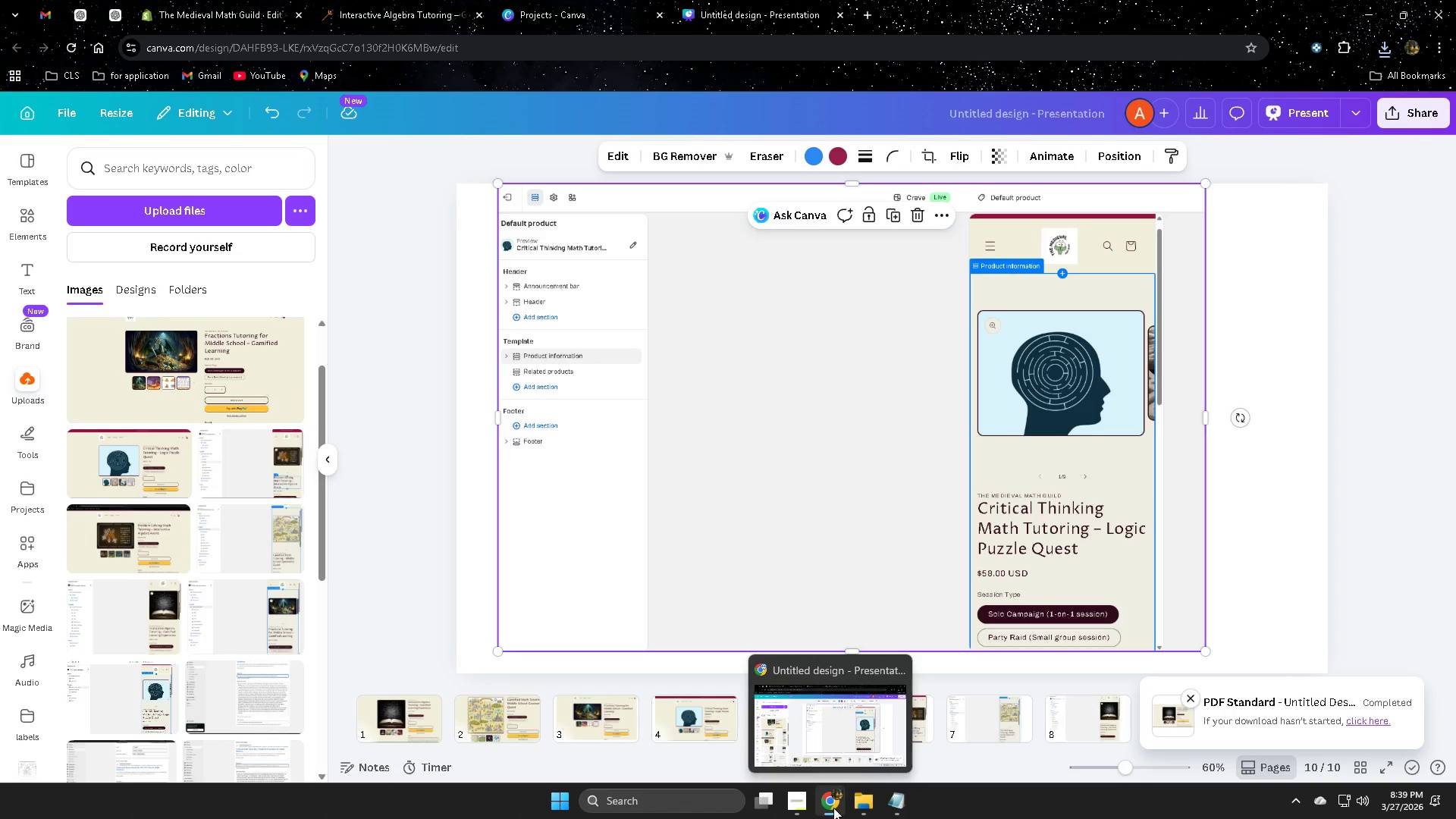 
left_click([855, 805])
 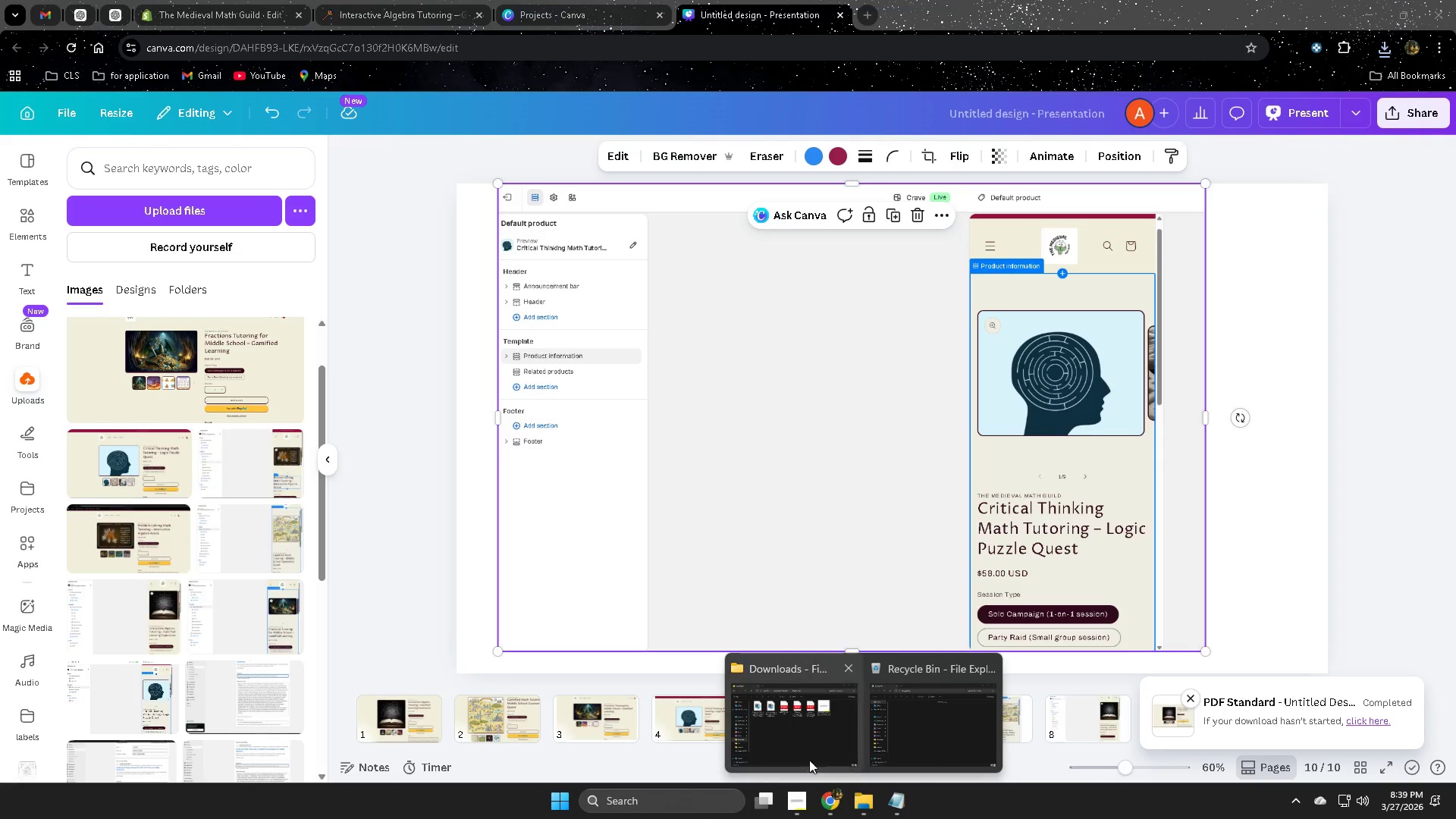 
left_click([806, 755])
 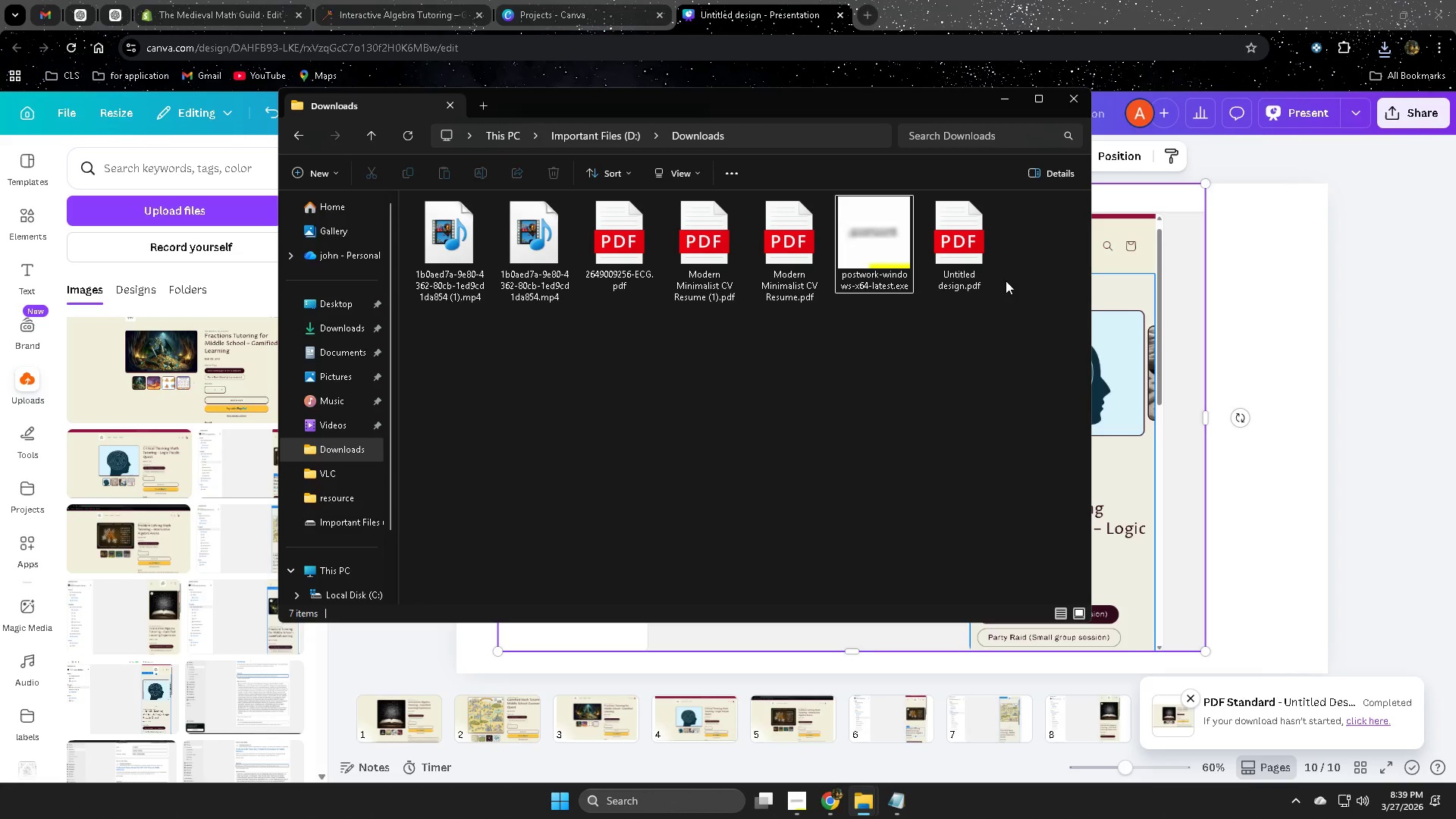 
right_click([959, 254])
 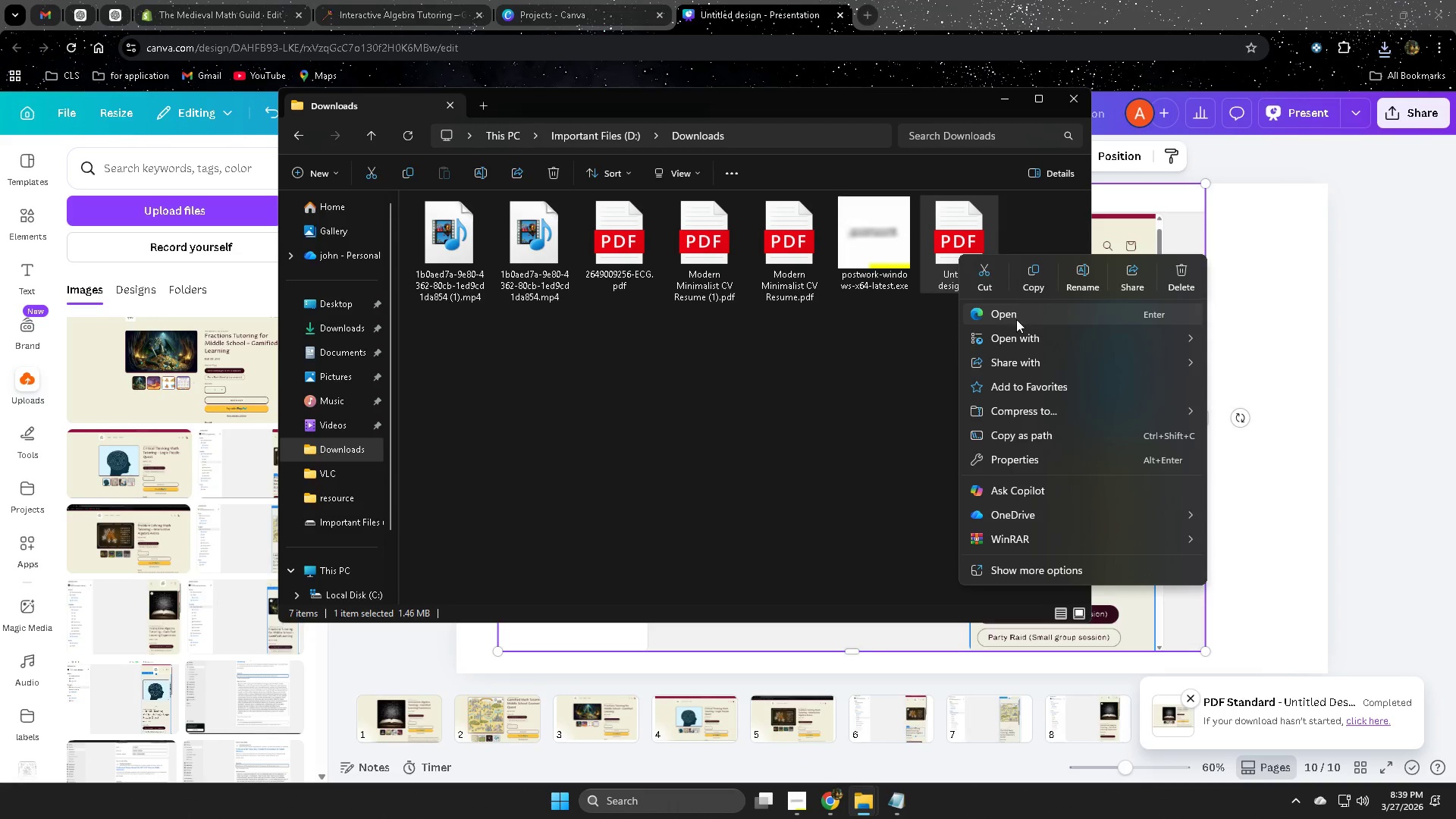 
left_click([1016, 321])
 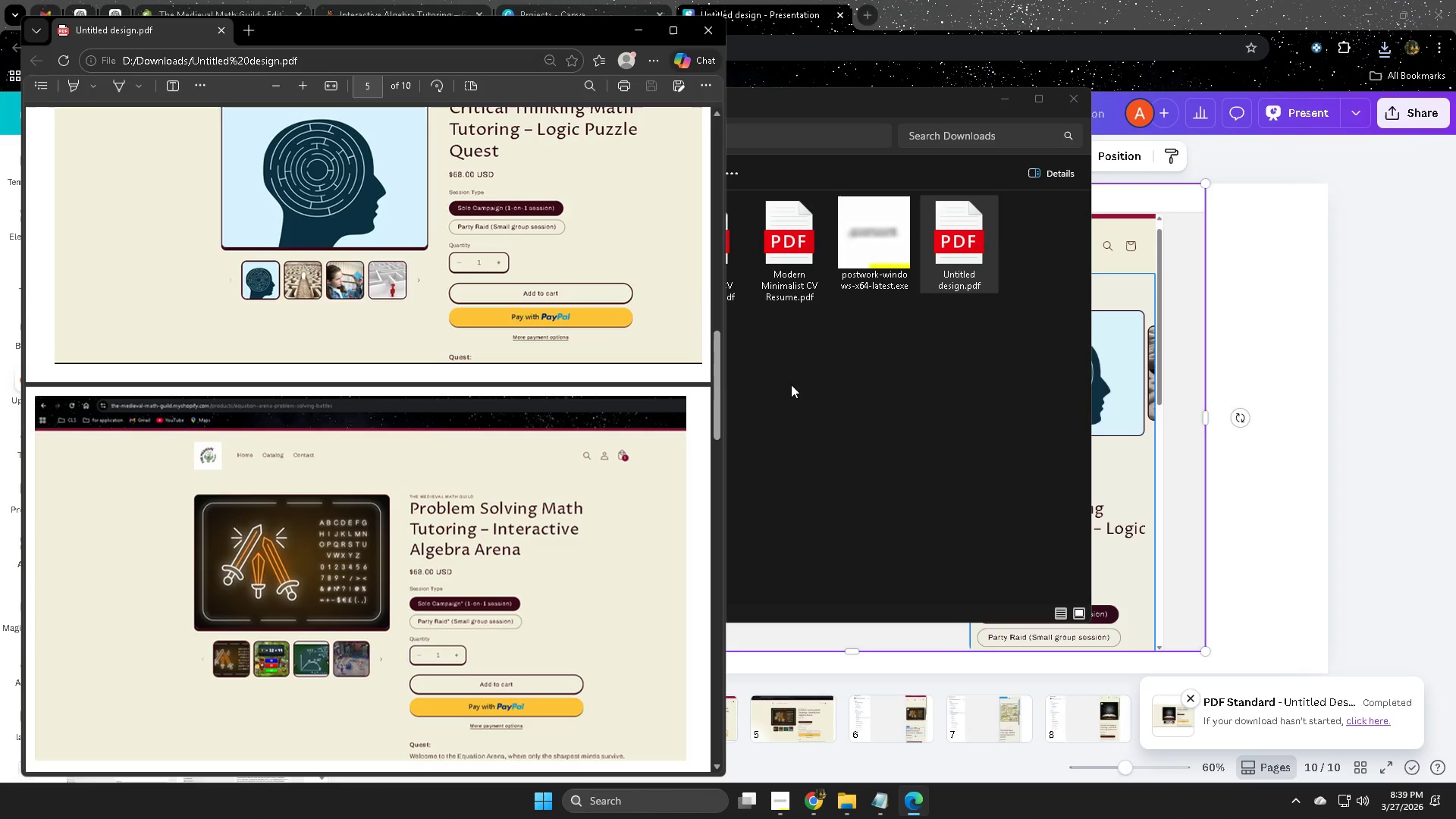 
scroll: coordinate [499, 555], scroll_direction: down, amount: 9.0
 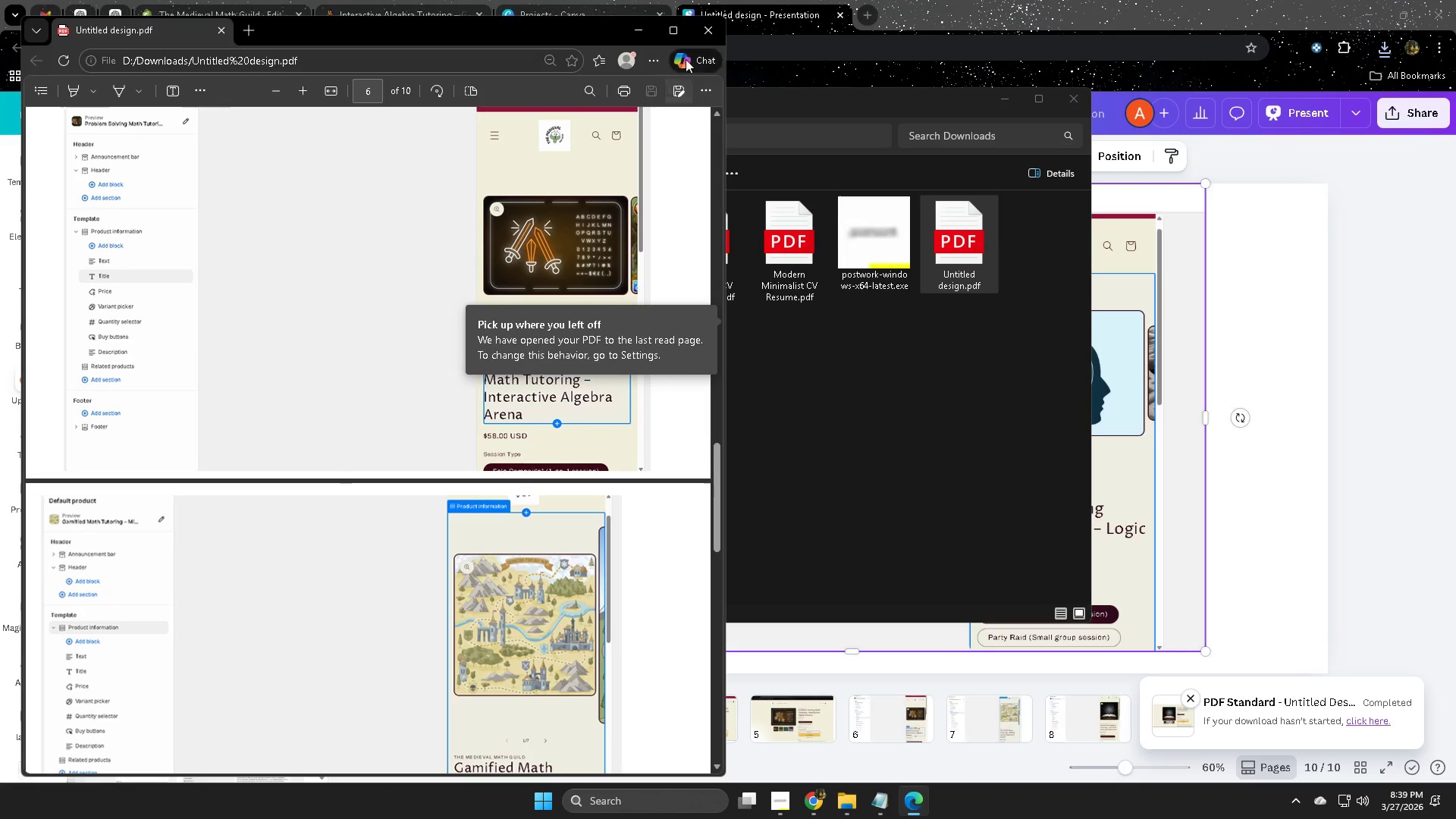 
left_click([711, 31])
 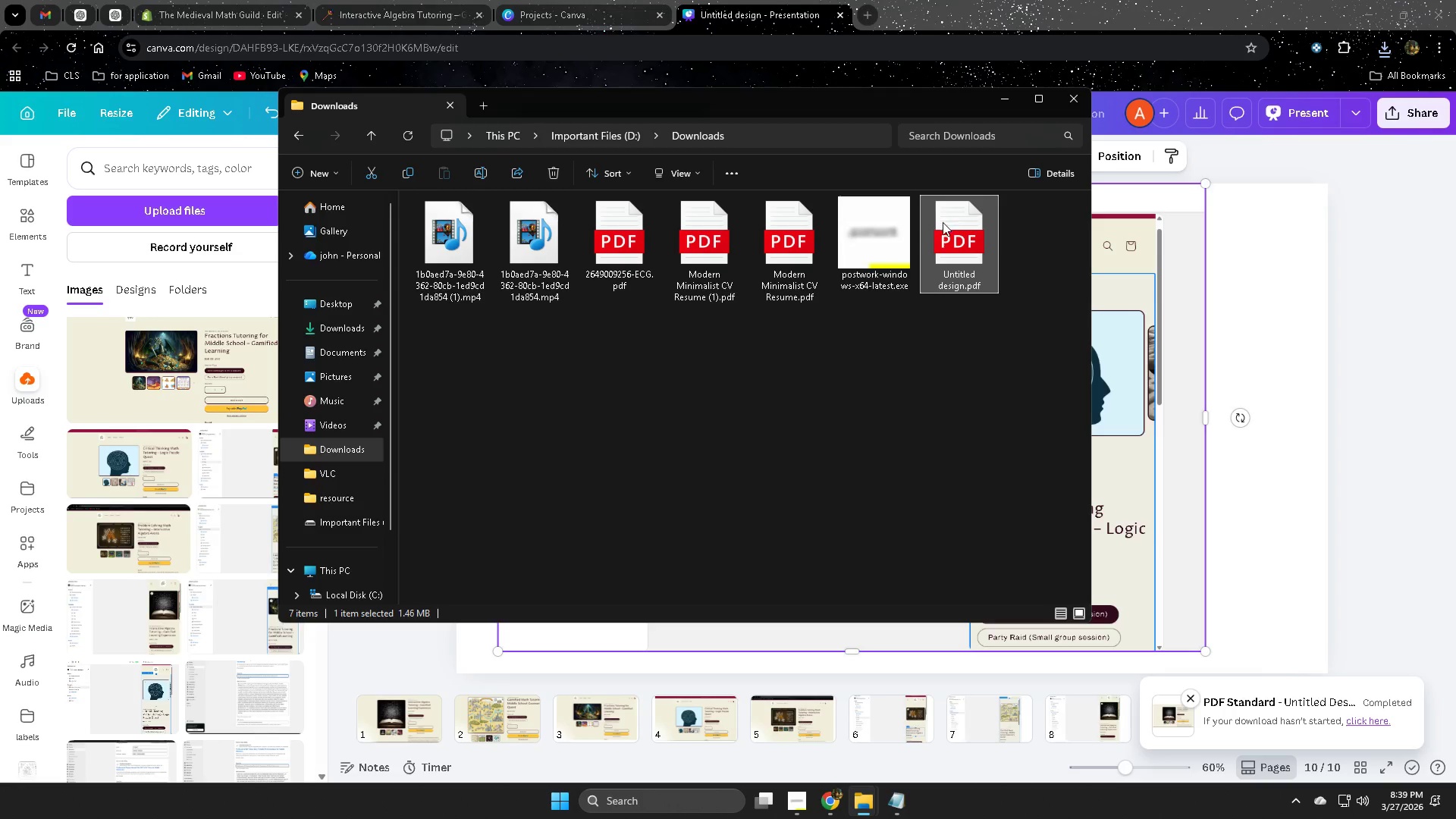 
right_click([949, 235])
 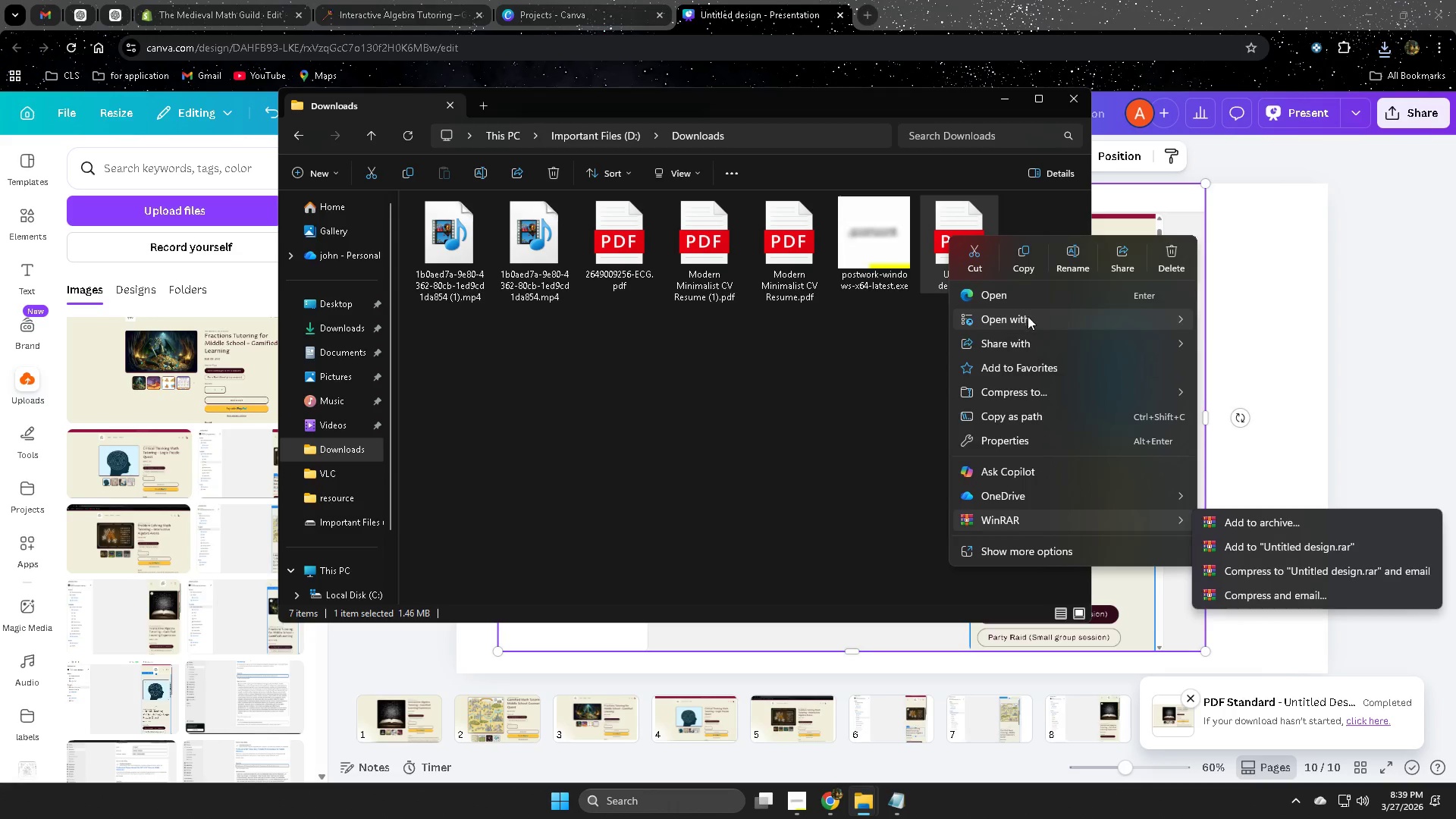 
wait(5.94)
 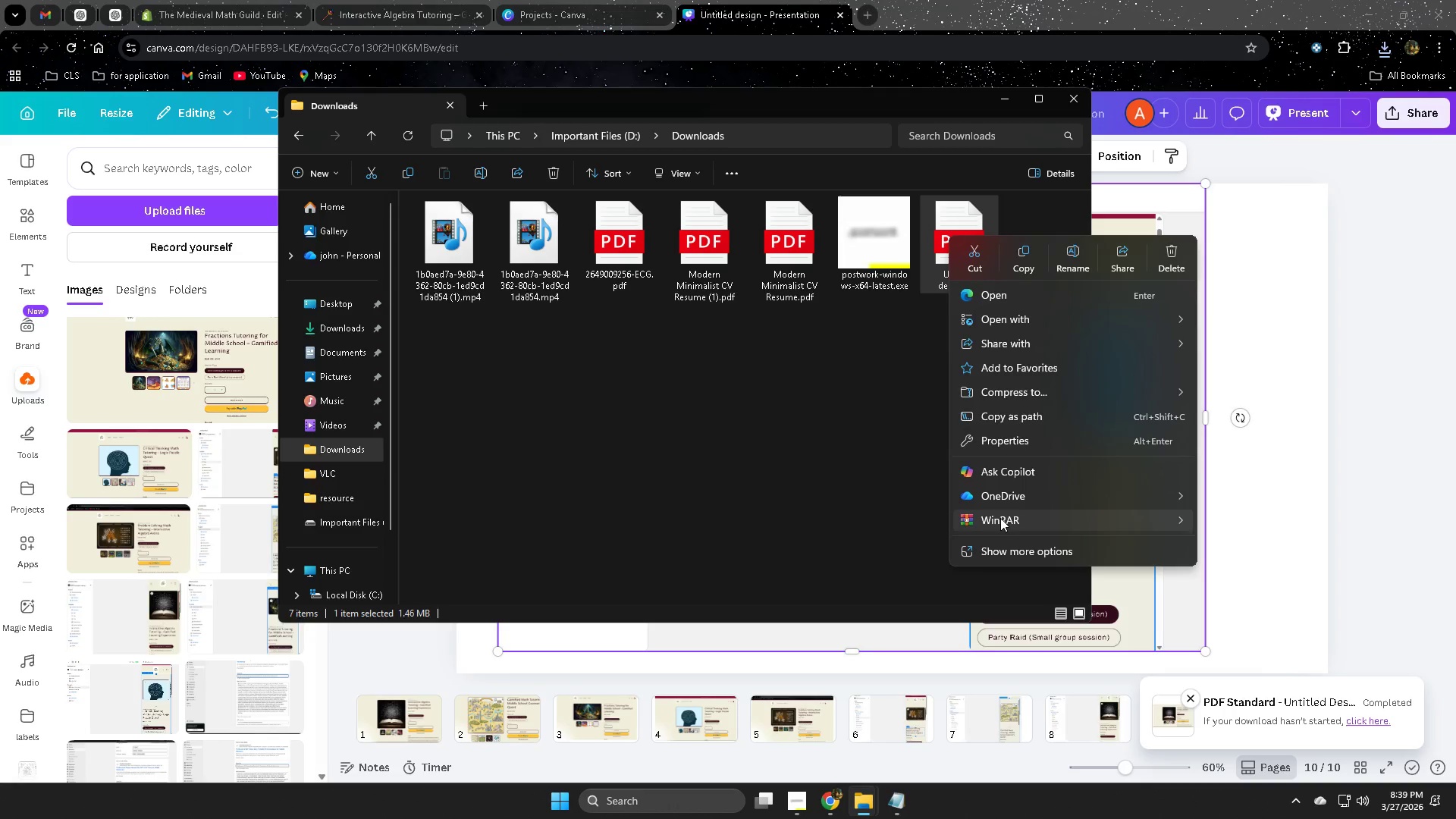 
left_click([1030, 554])
 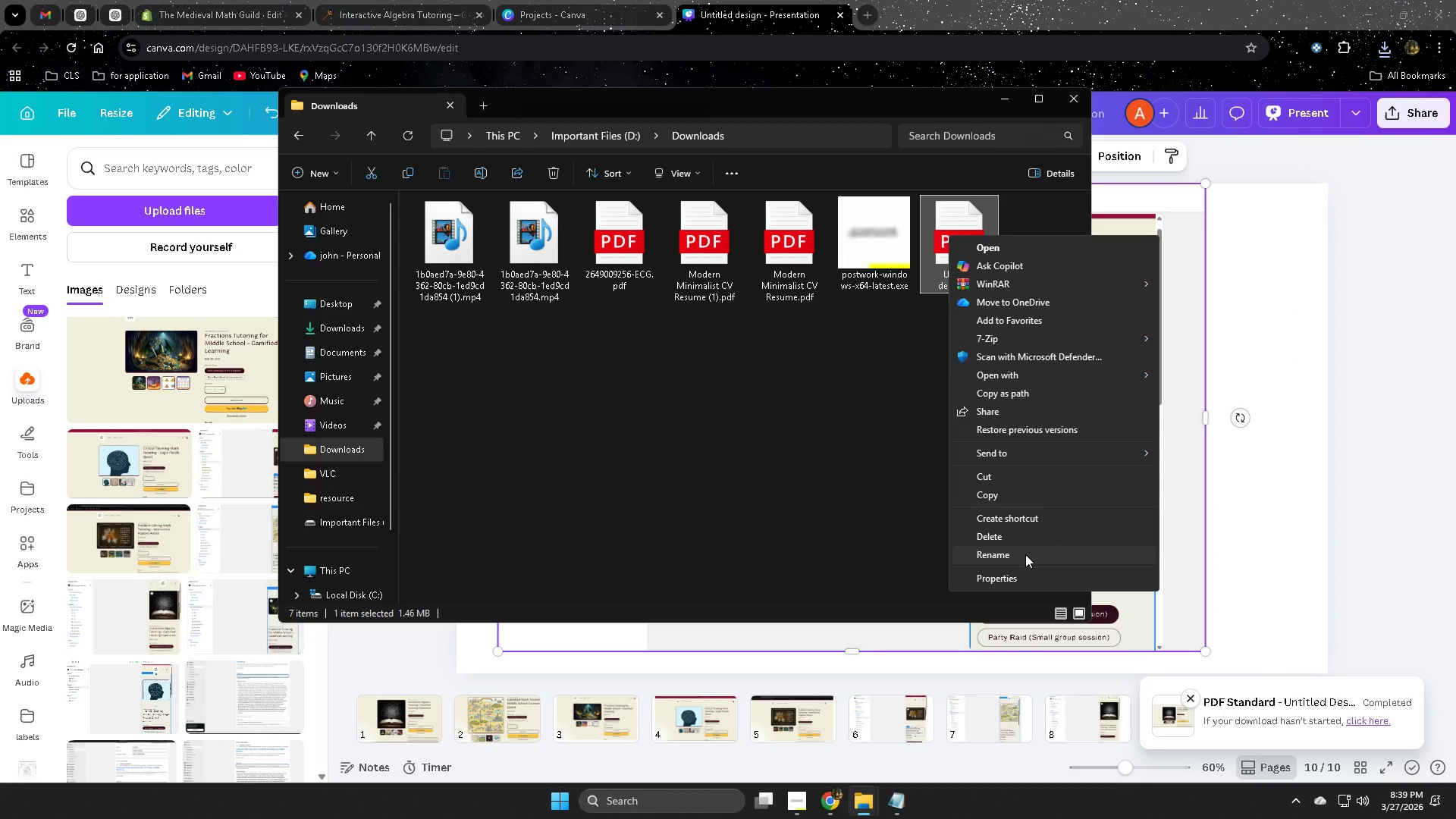 
left_click([1025, 554])